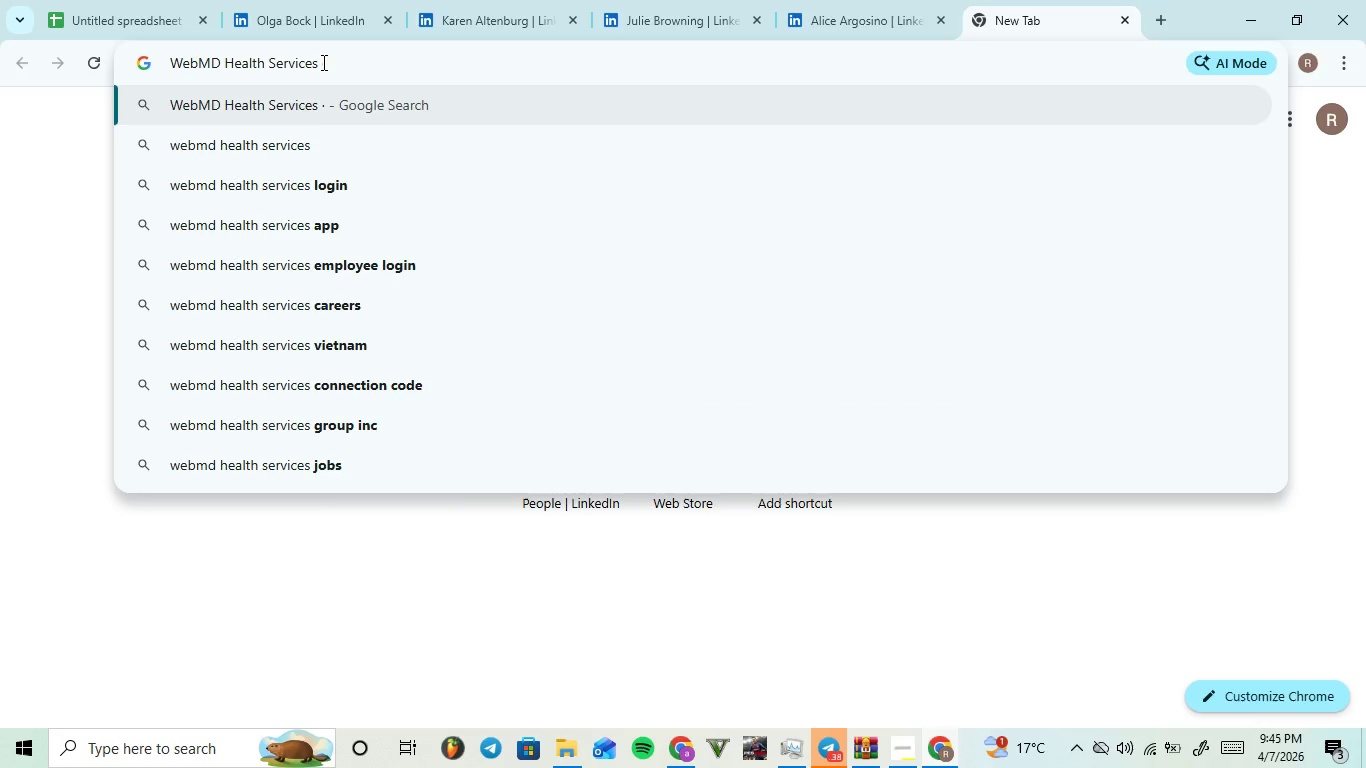 
key(X)
 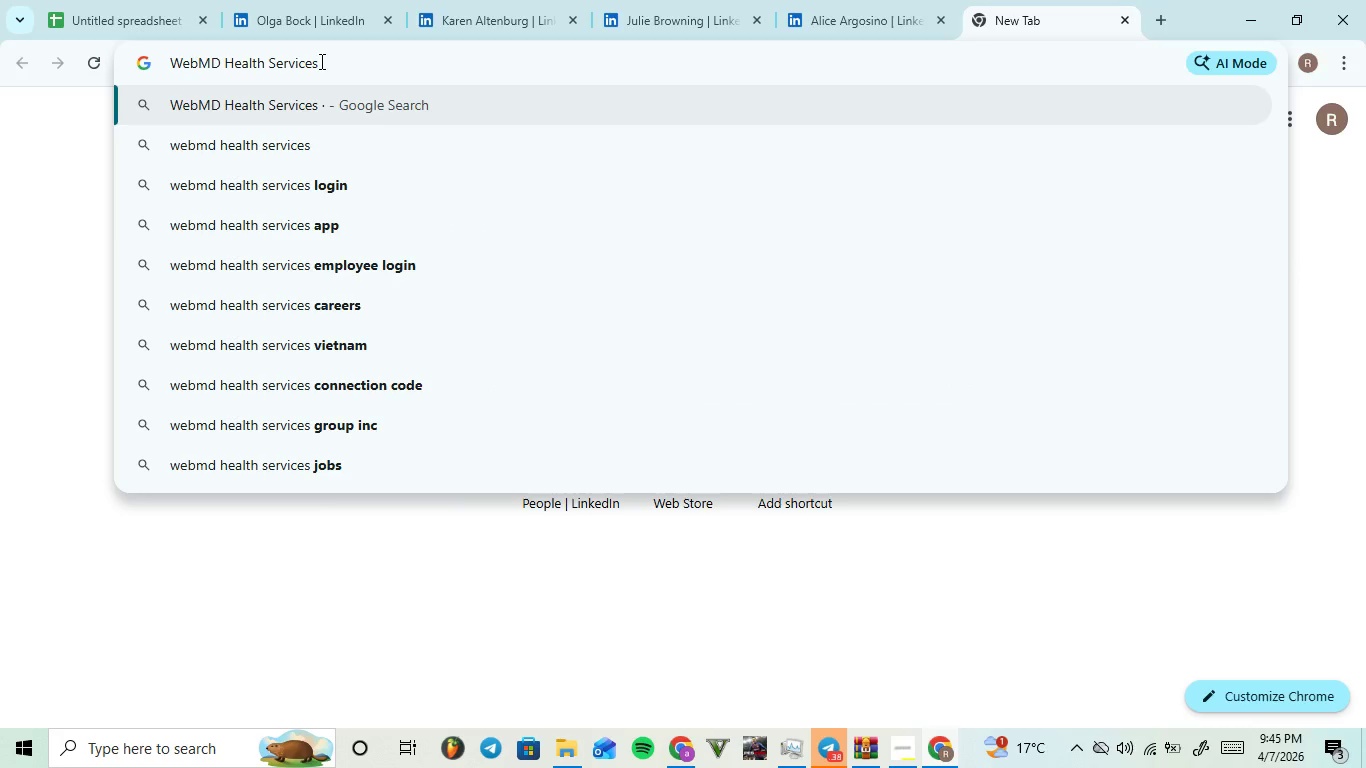 
left_click_drag(start_coordinate=[318, 61], to_coordinate=[25, 67])
 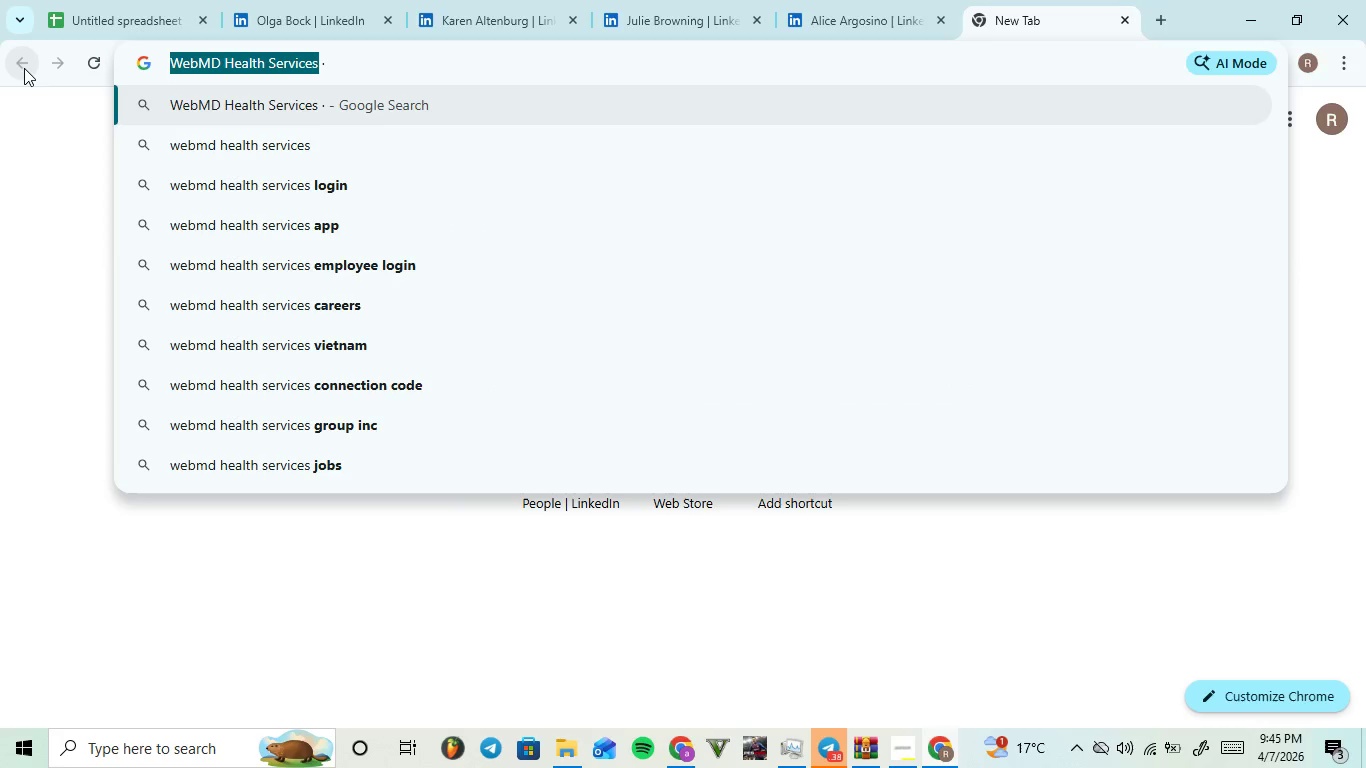 
key(Control+X)
 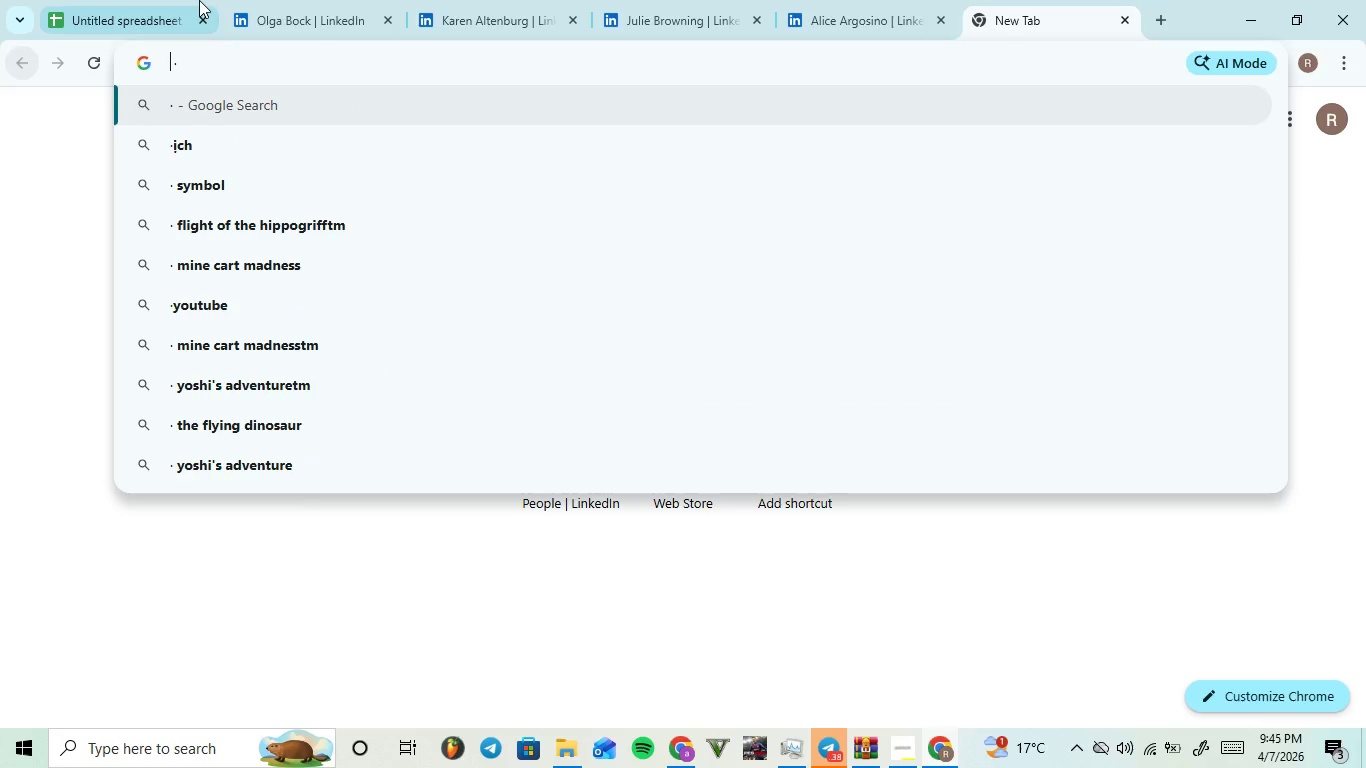 
left_click([199, 0])
 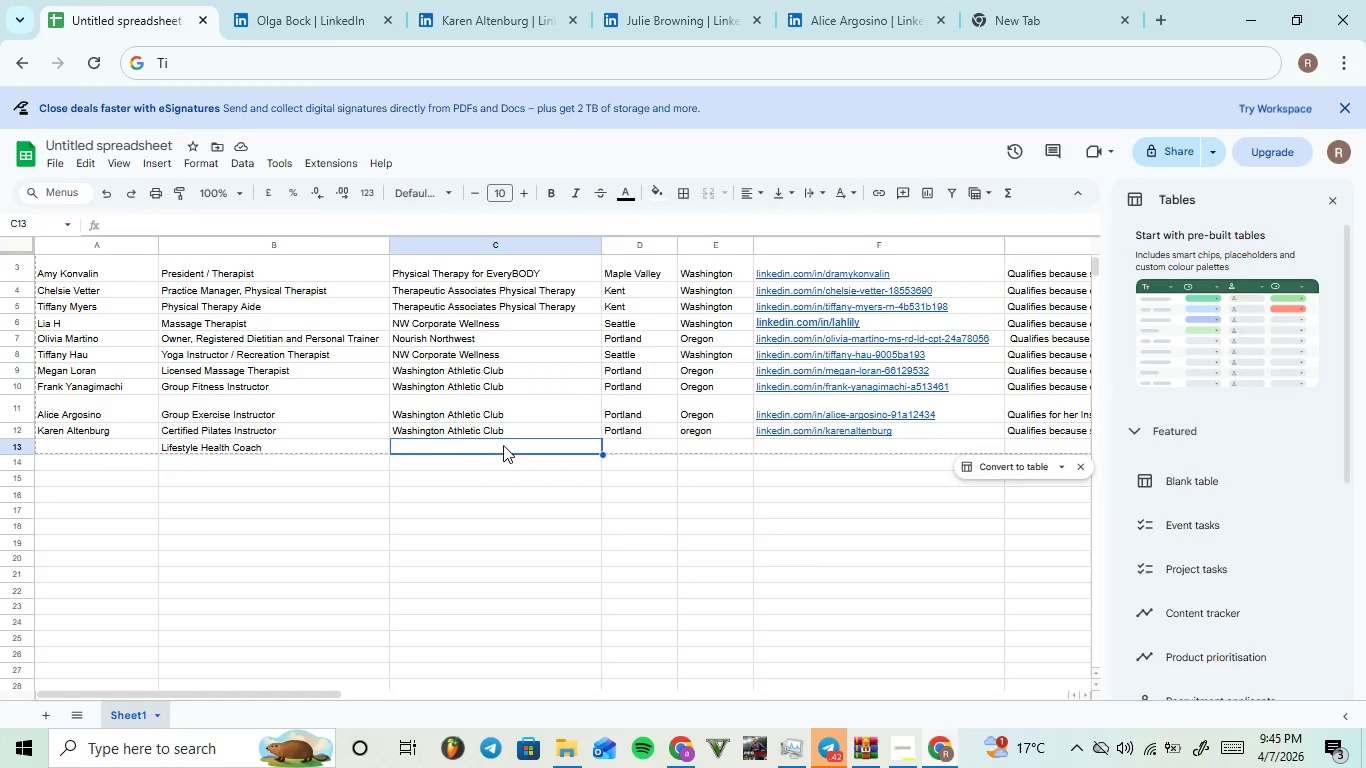 
key(Control+ControlLeft)
 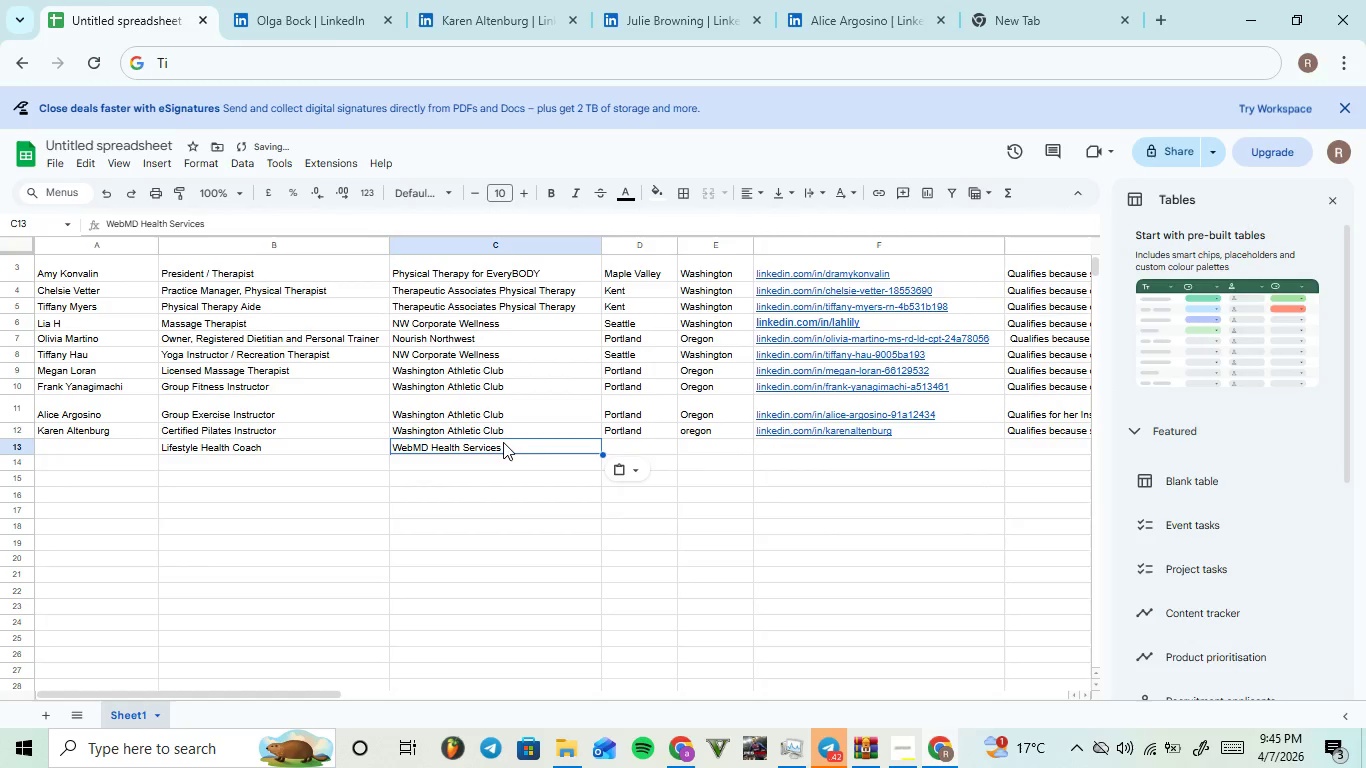 
key(Control+V)
 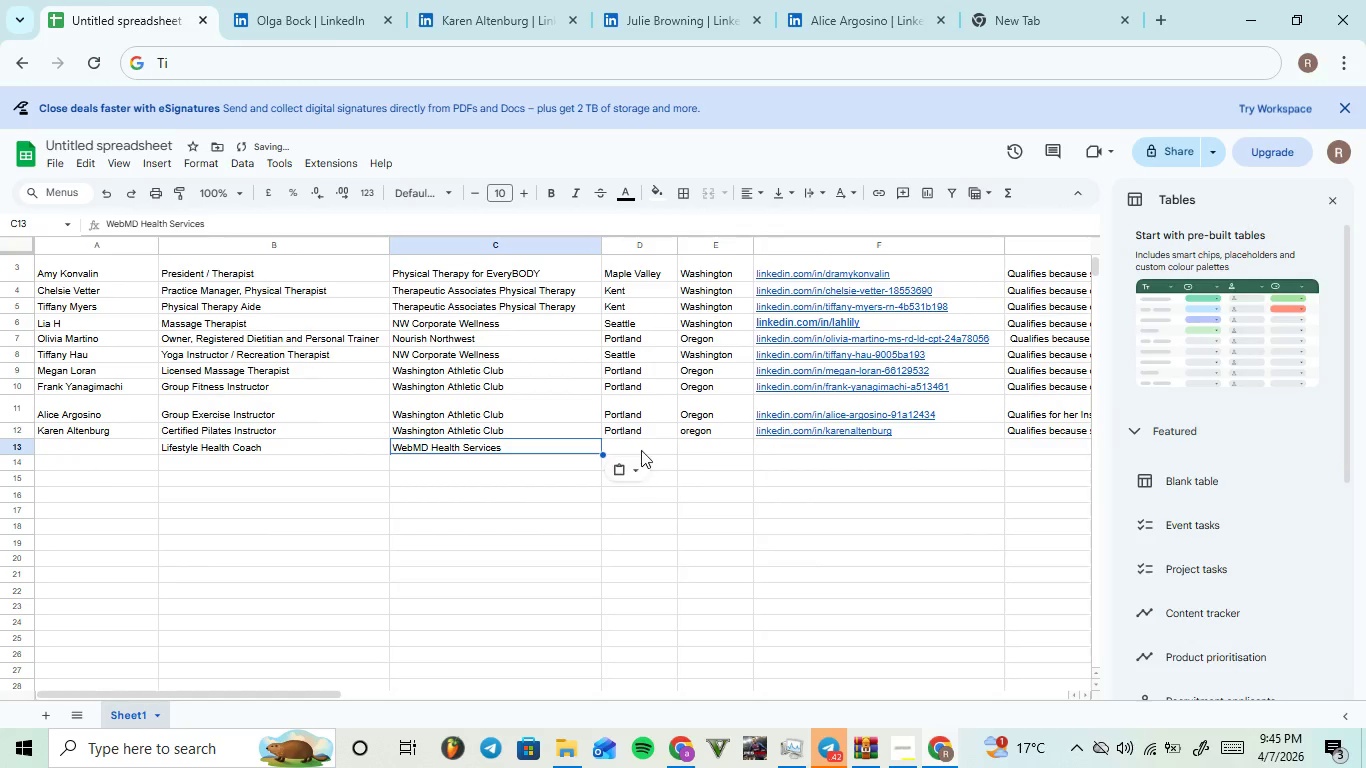 
left_click([639, 444])
 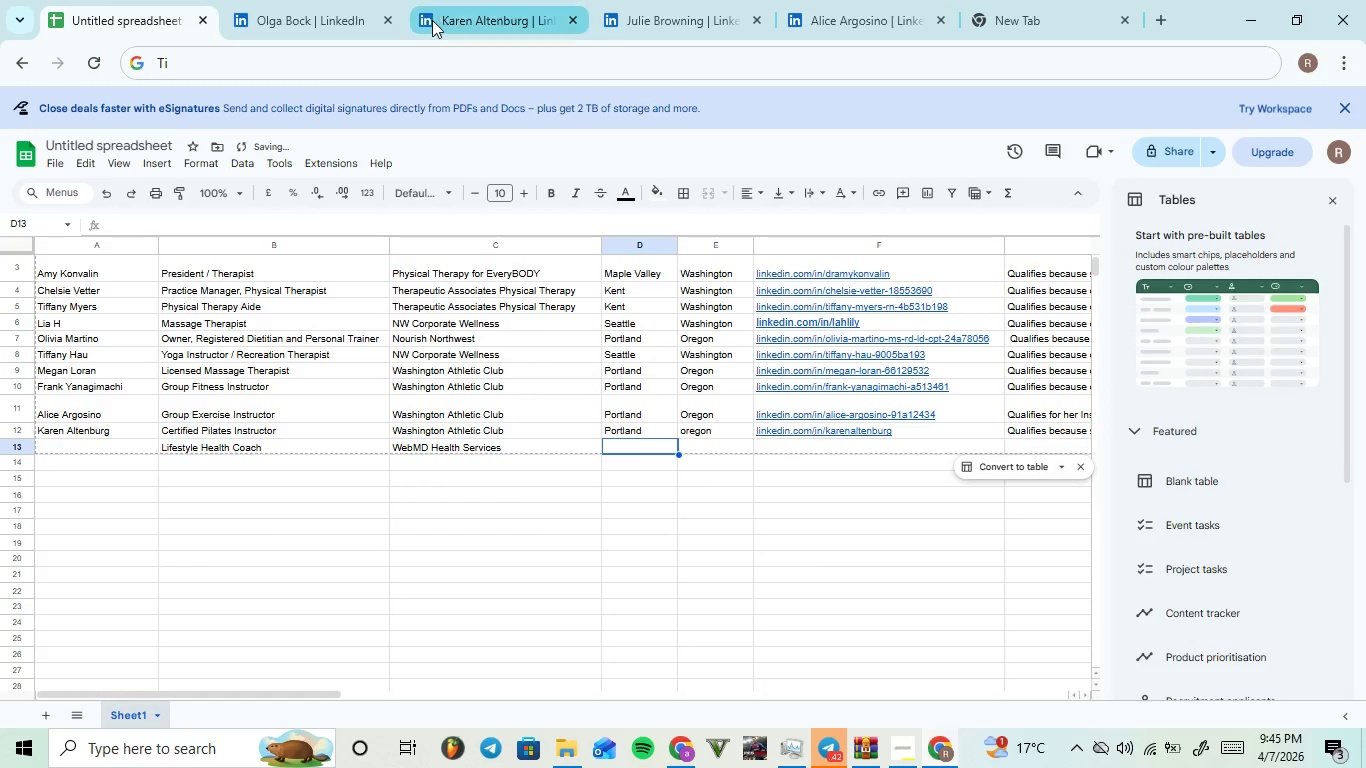 
left_click([296, 0])
 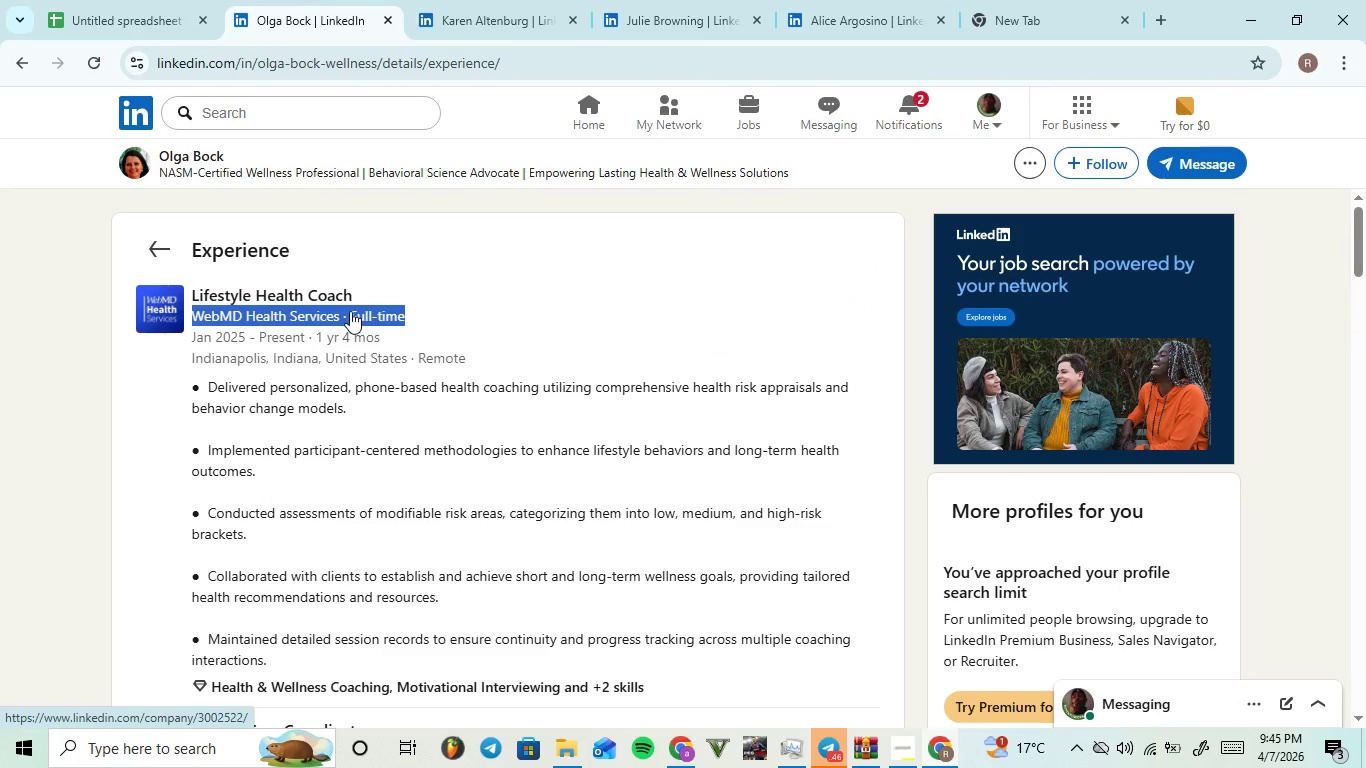 
scroll: coordinate [646, 366], scroll_direction: up, amount: 7.0
 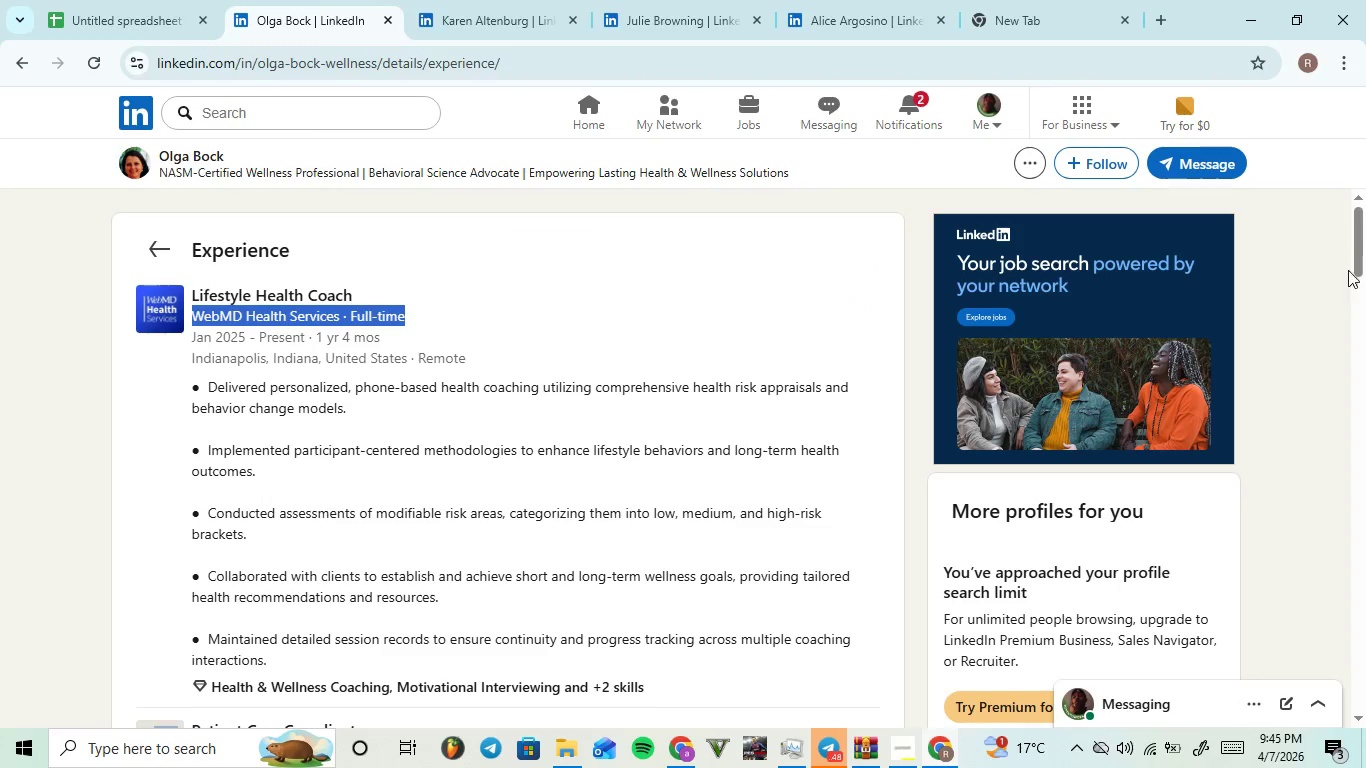 
left_click_drag(start_coordinate=[1358, 241], to_coordinate=[1360, 196])
 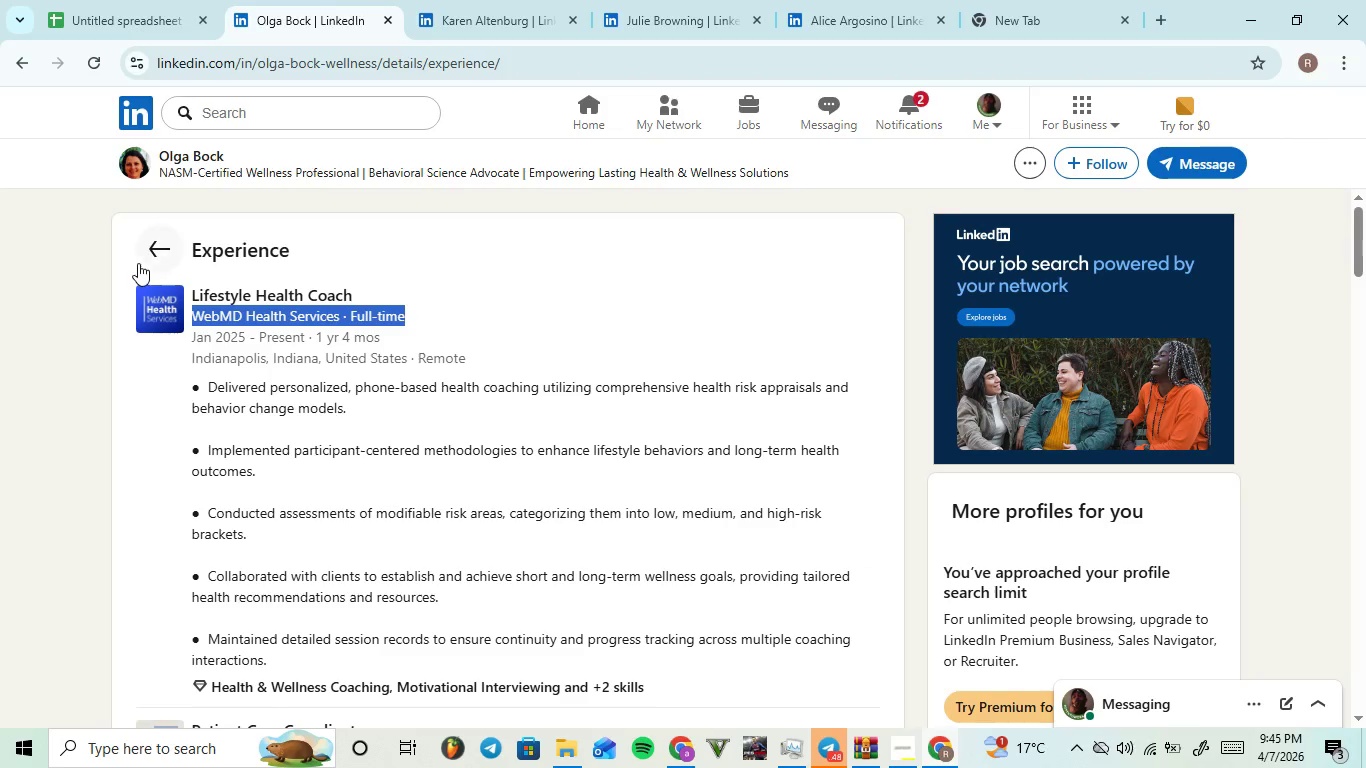 
left_click([153, 258])
 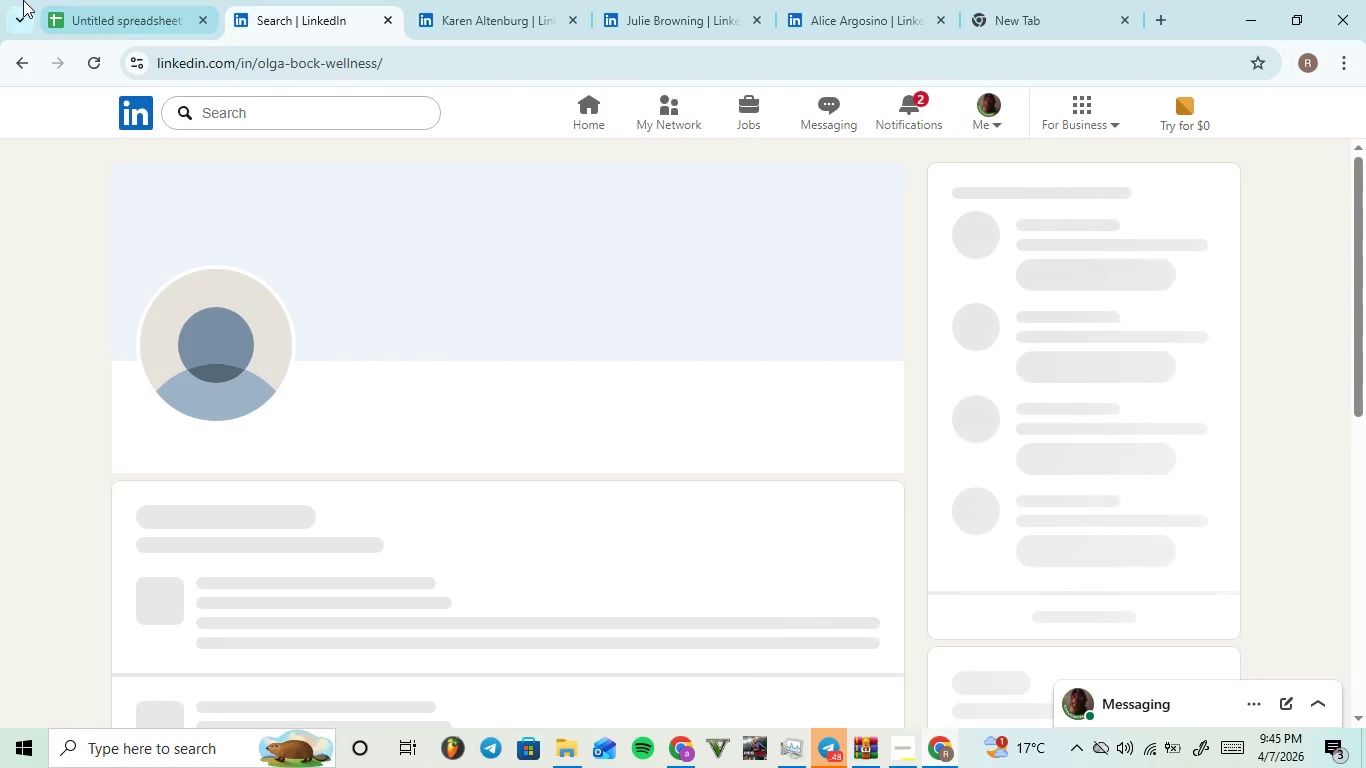 
left_click([98, 0])
 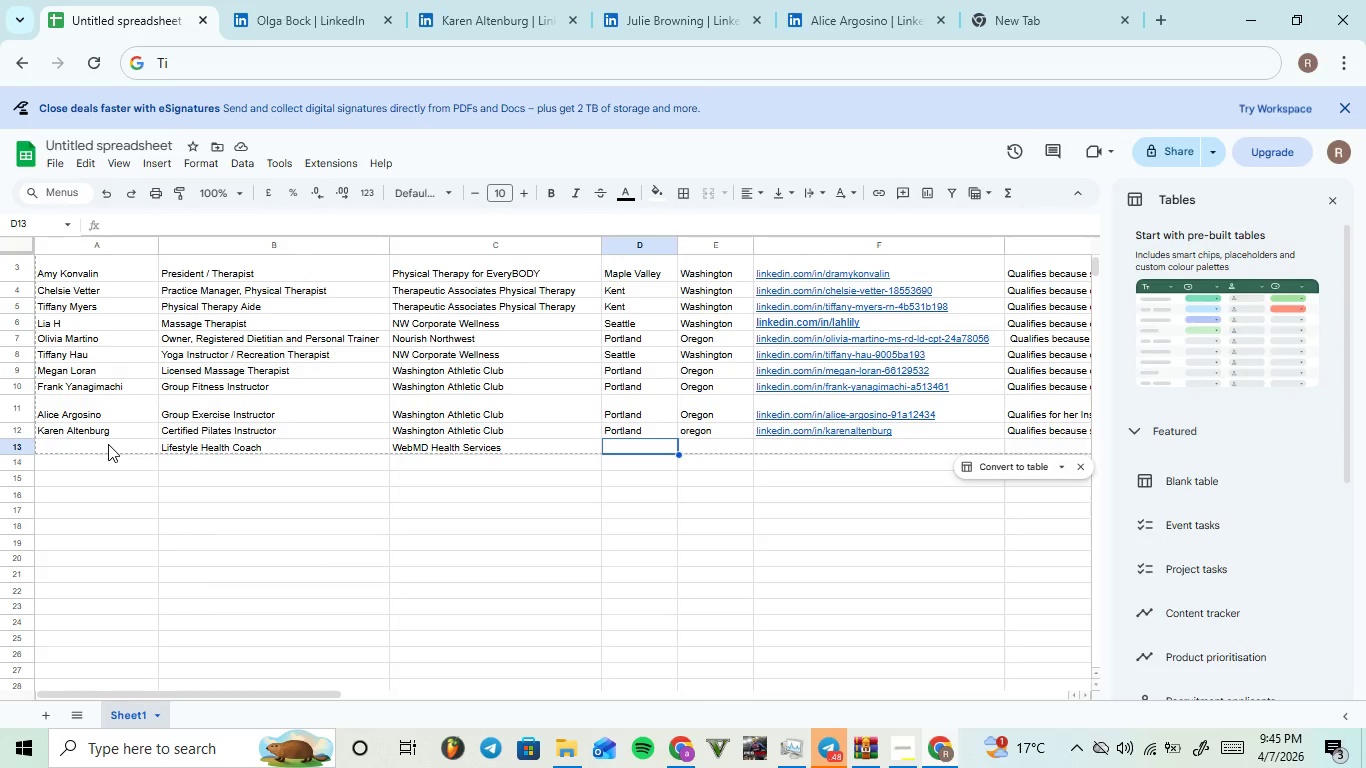 
double_click([108, 444])
 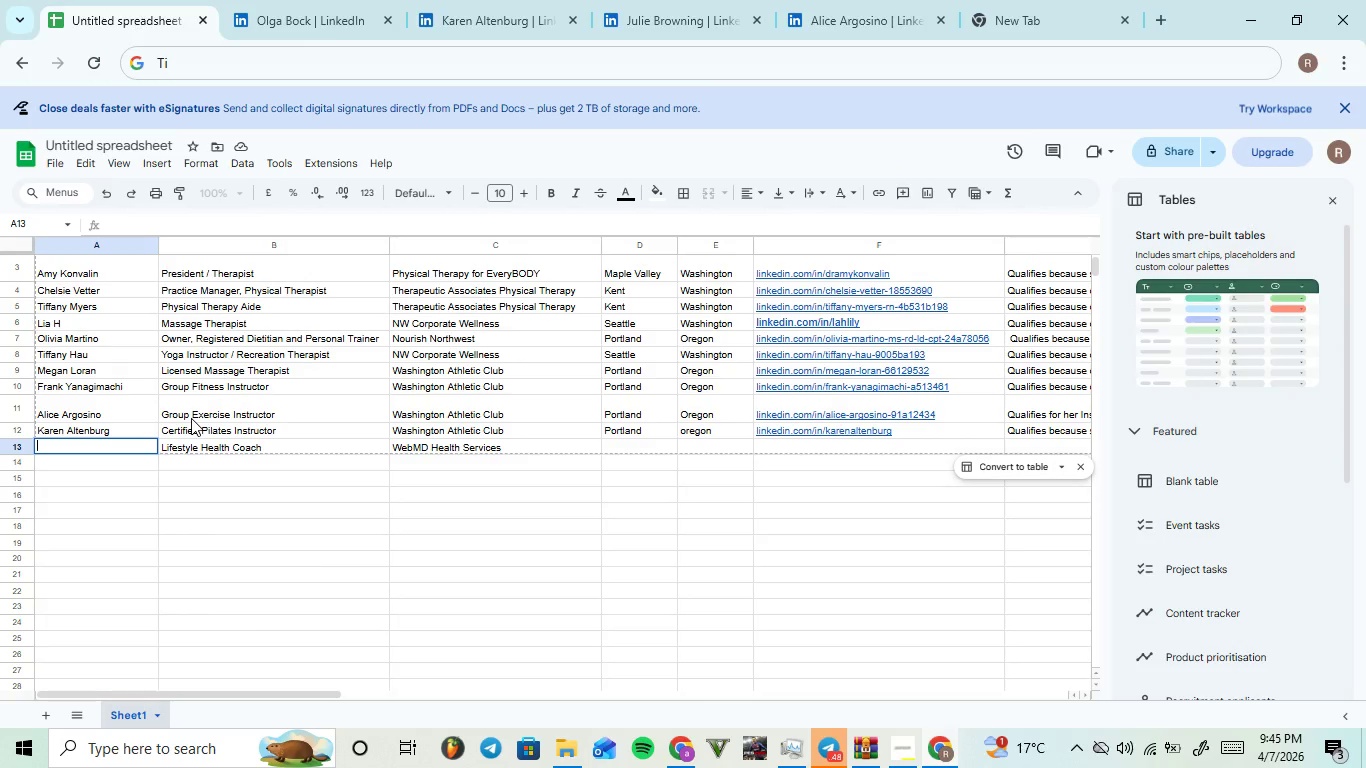 
type(olga Bock)
 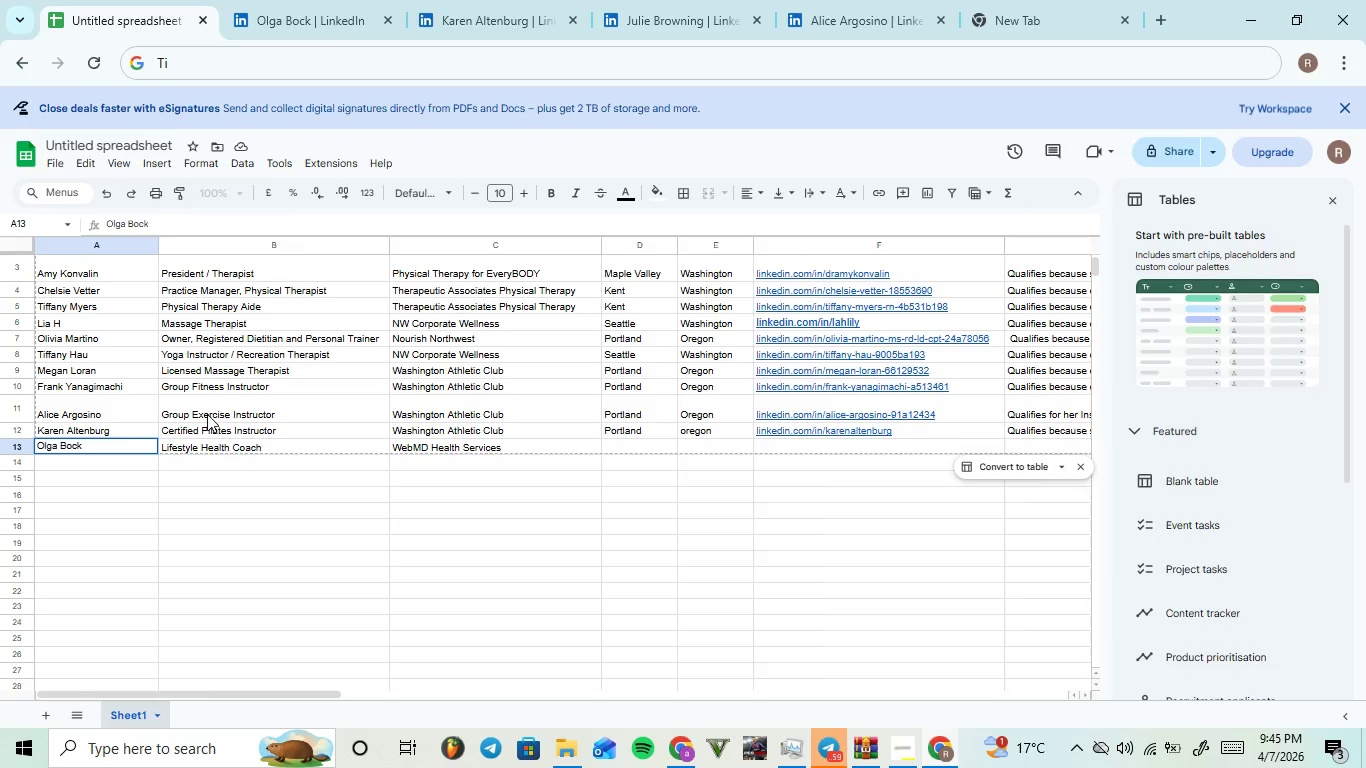 
left_click([341, 1])
 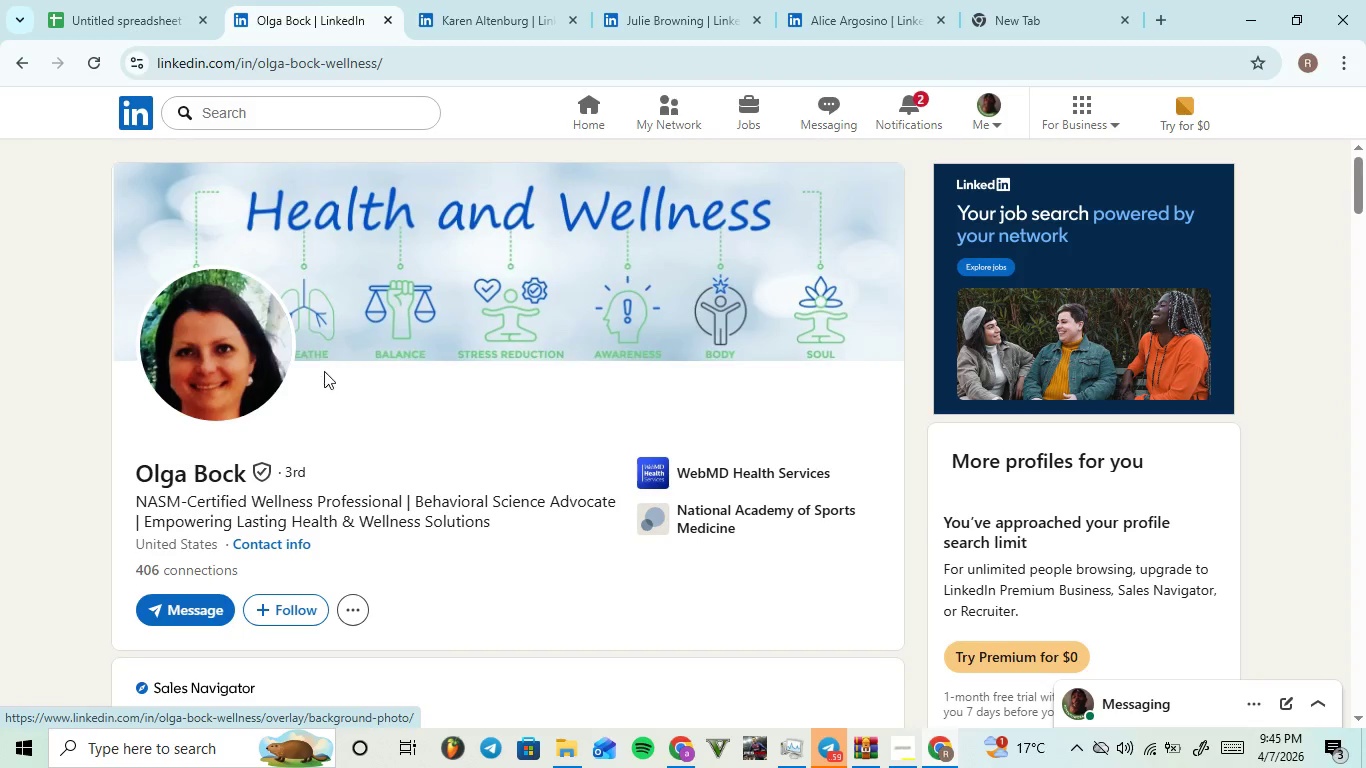 
scroll: coordinate [324, 371], scroll_direction: down, amount: 2.0
 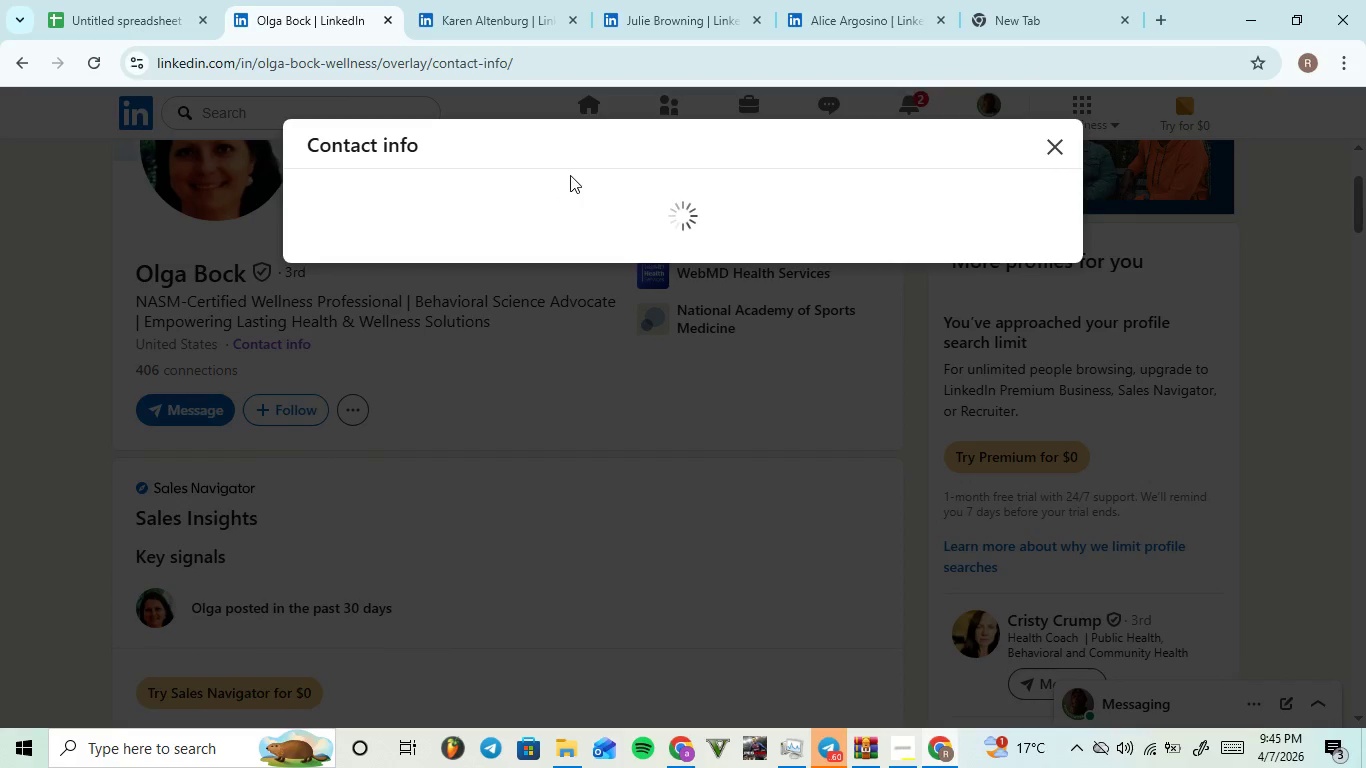 
left_click_drag(start_coordinate=[629, 220], to_coordinate=[337, 245])
 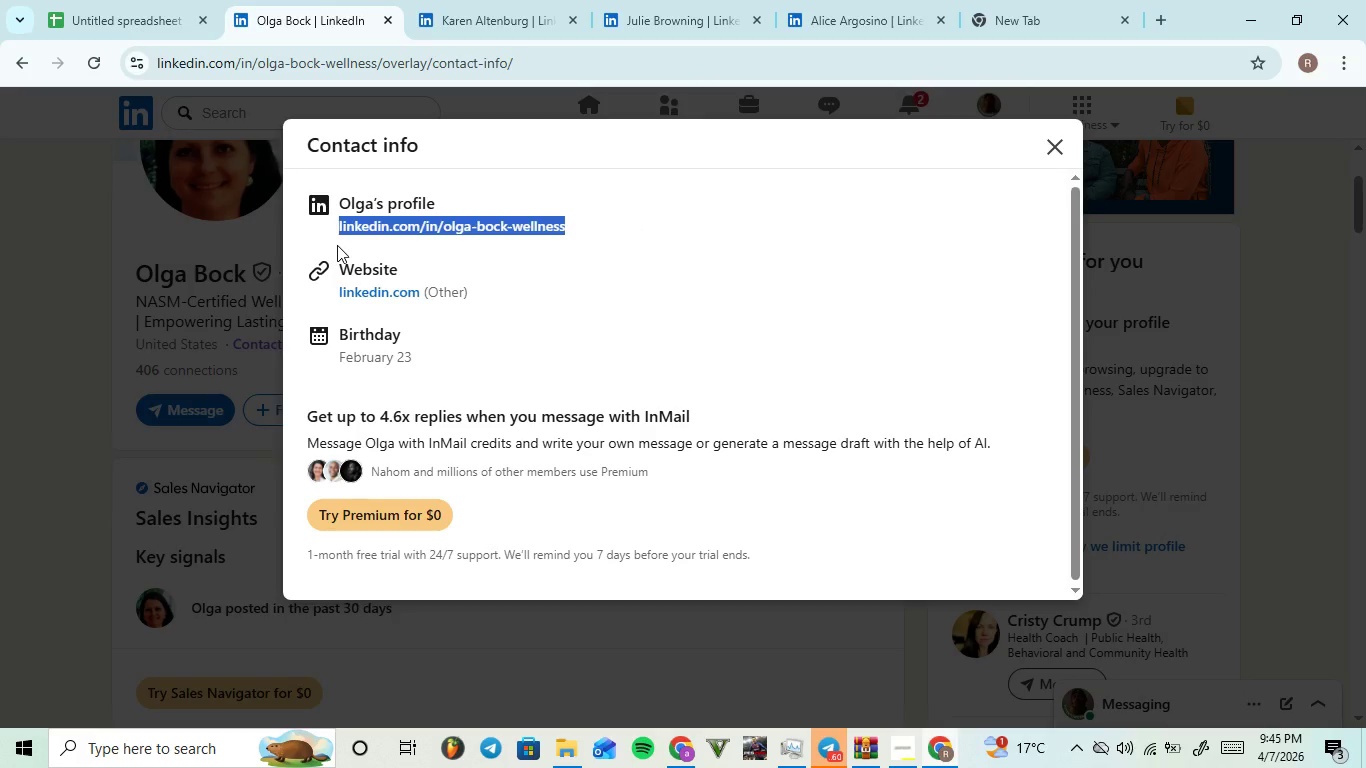 
key(Control+C)
 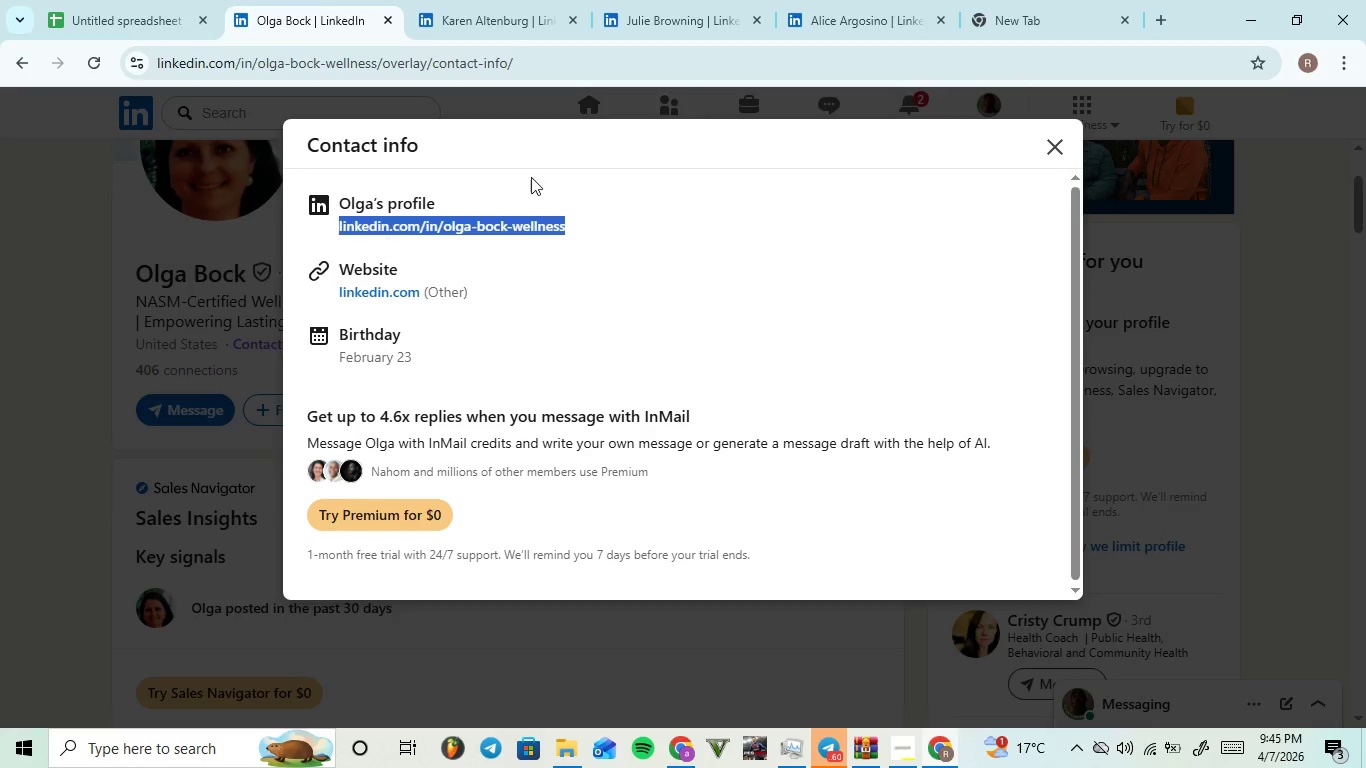 
key(Control+C)
 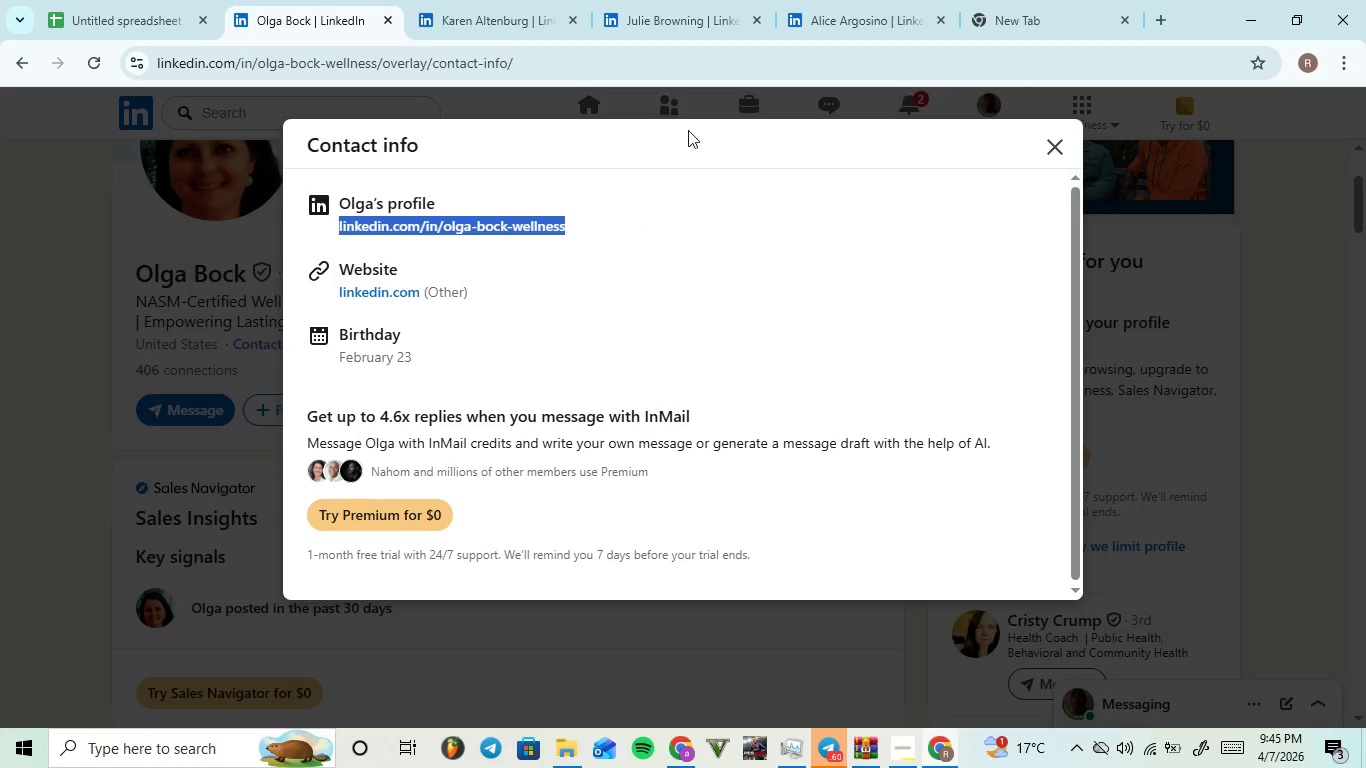 
key(Control+C)
 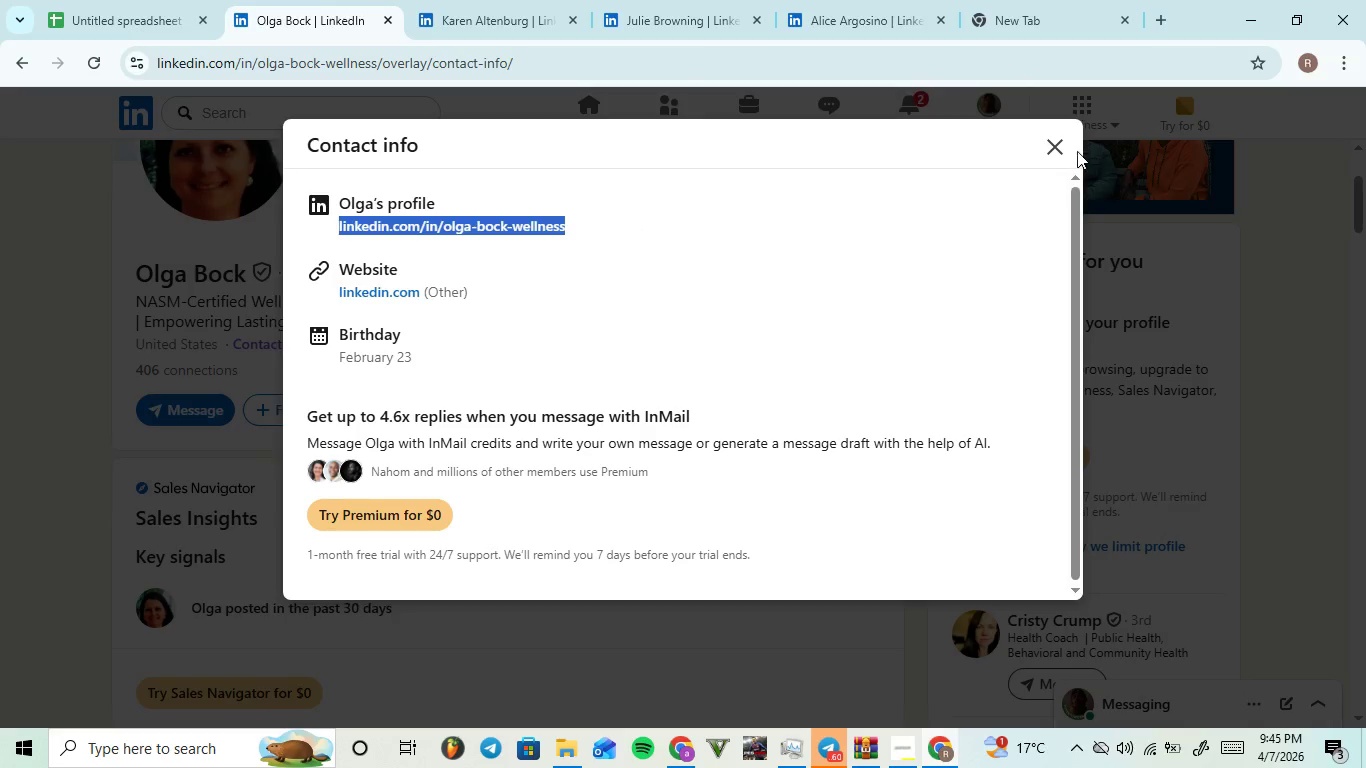 
left_click([1048, 152])
 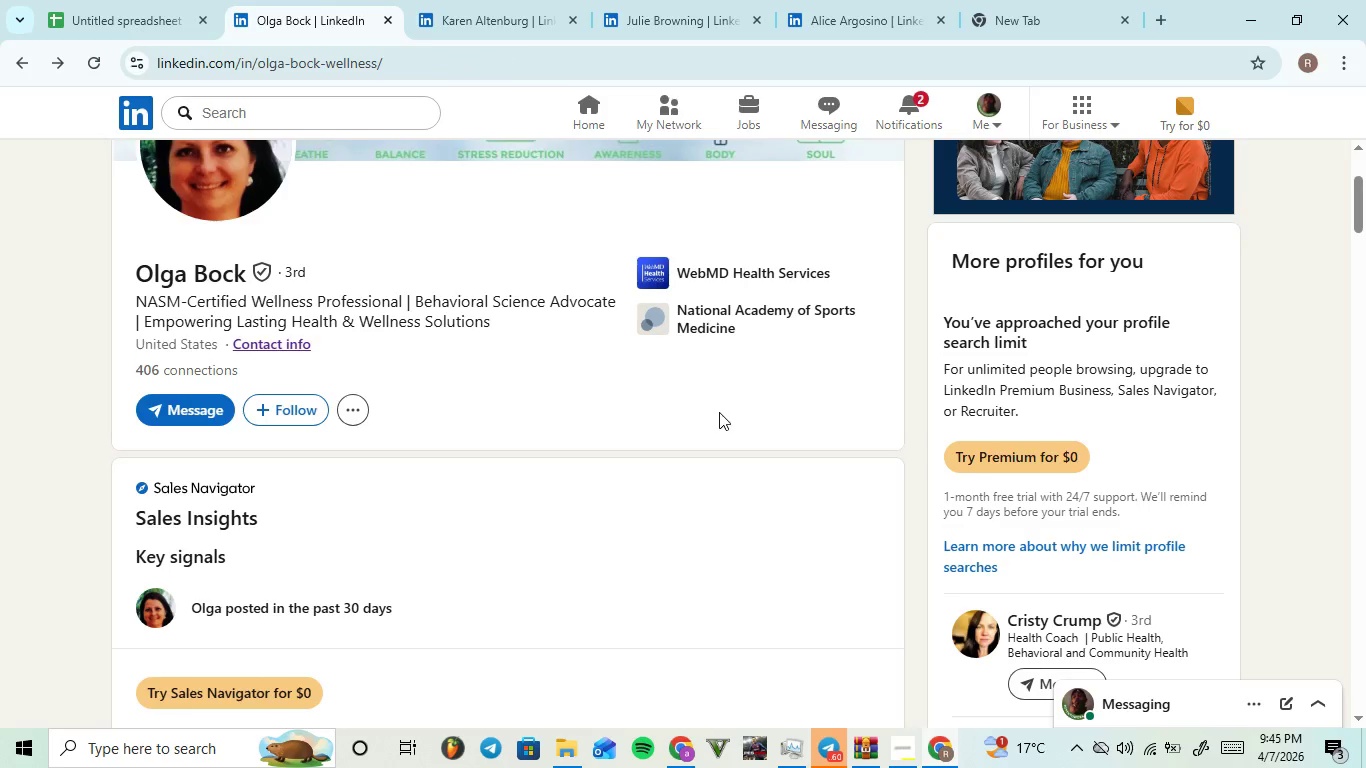 
scroll: coordinate [719, 412], scroll_direction: down, amount: 4.0
 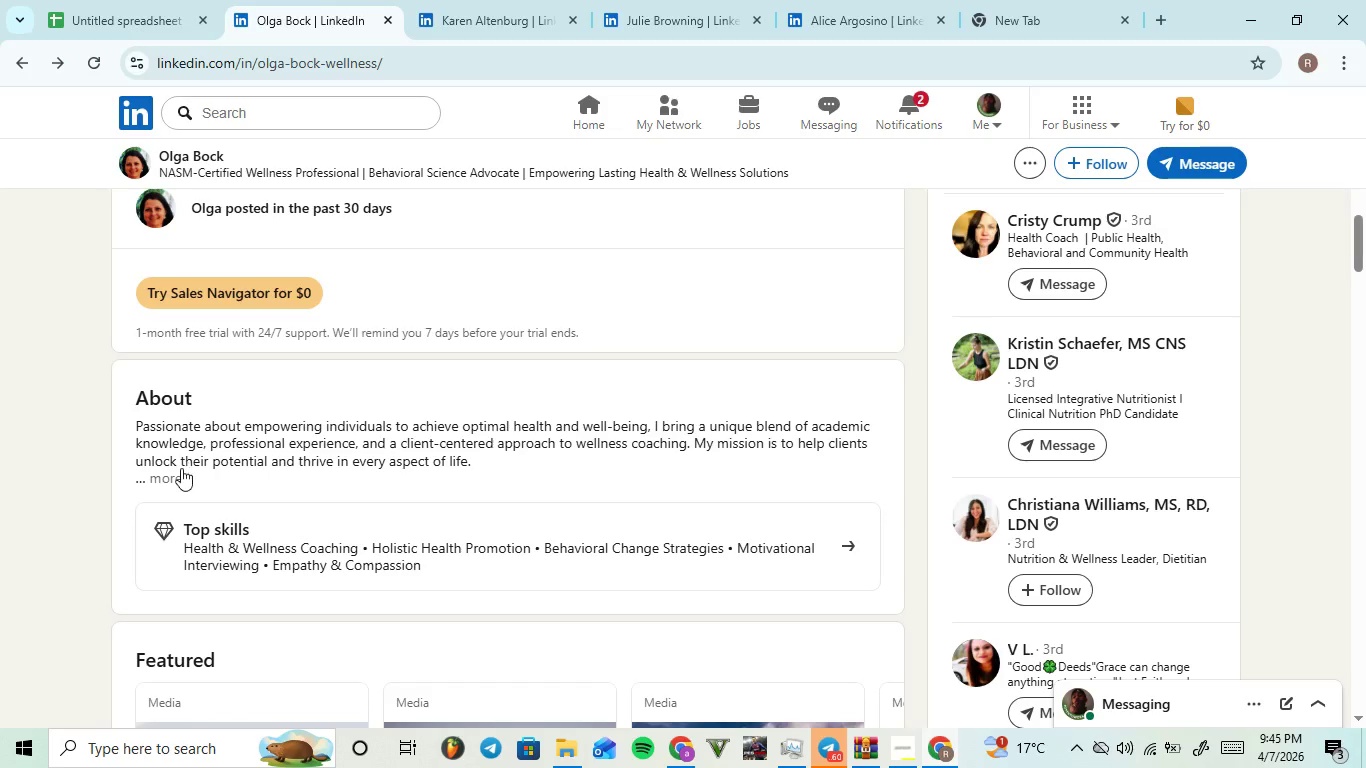 
left_click([171, 479])
 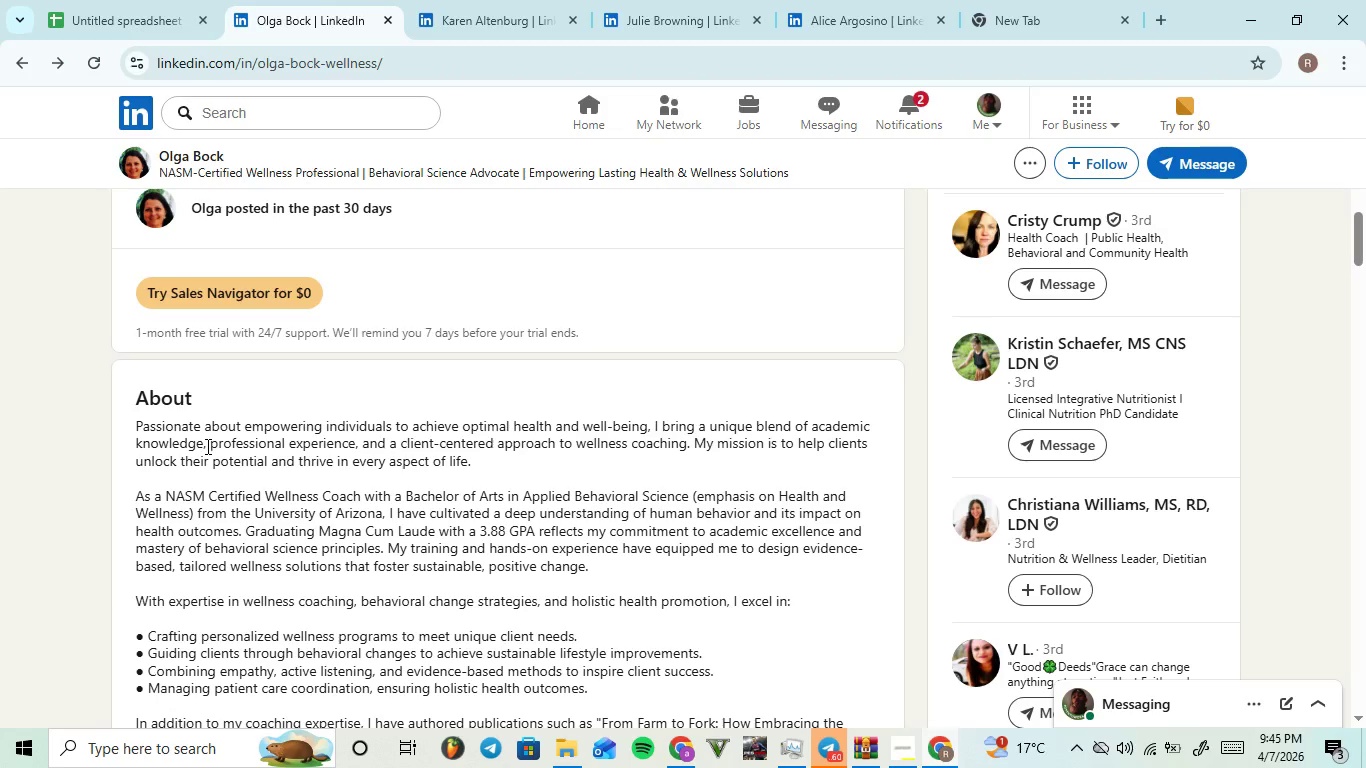 
wait(9.25)
 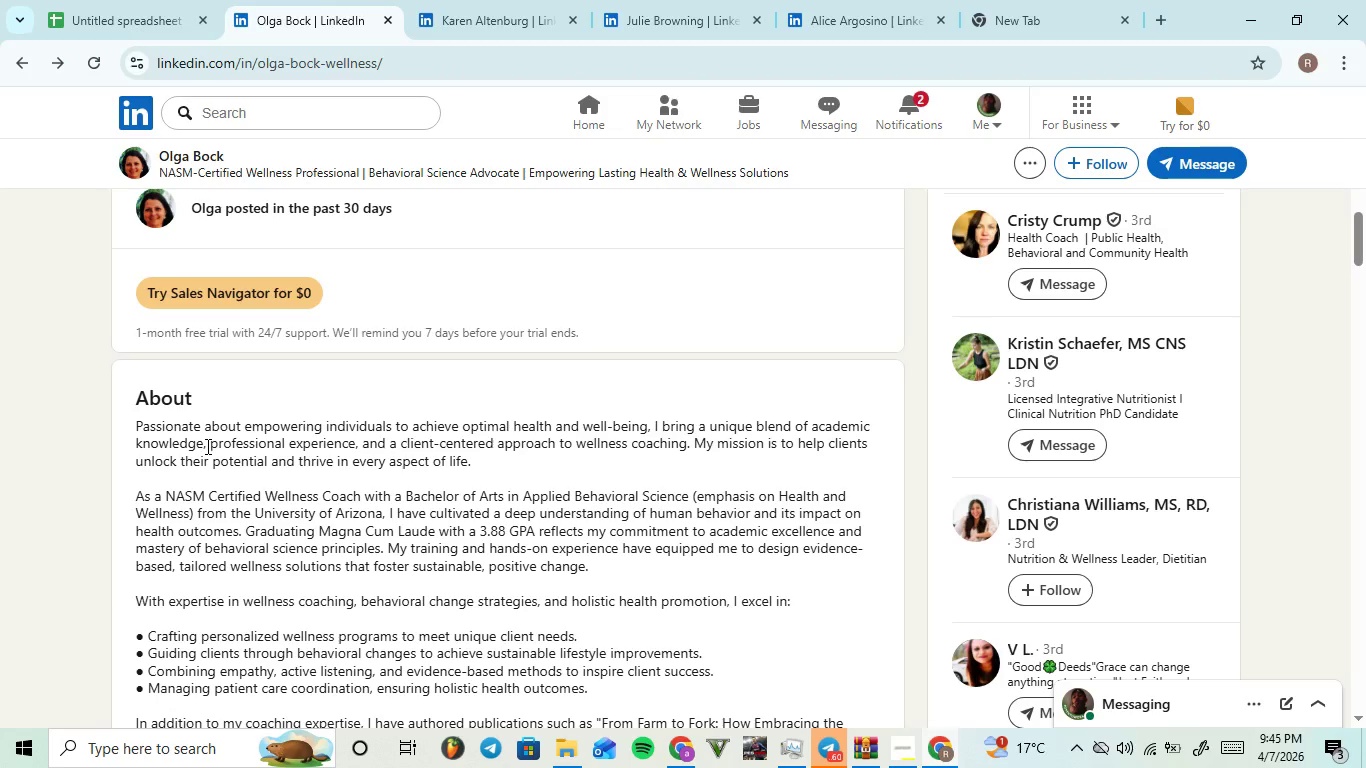 
left_click_drag(start_coordinate=[662, 427], to_coordinate=[889, 422])
 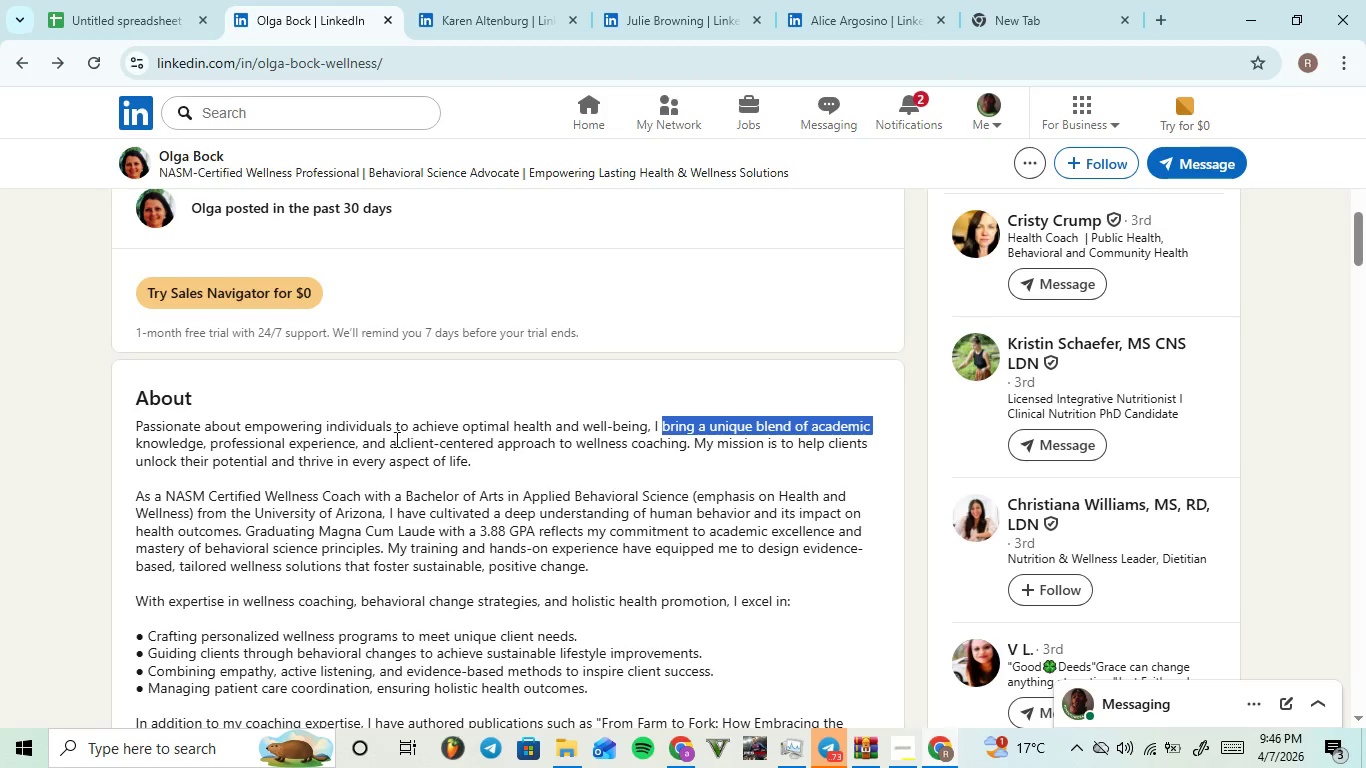 
hold_key(key=ControlLeft, duration=1.52)
left_click_drag(start_coordinate=[356, 442], to_coordinate=[117, 427])
 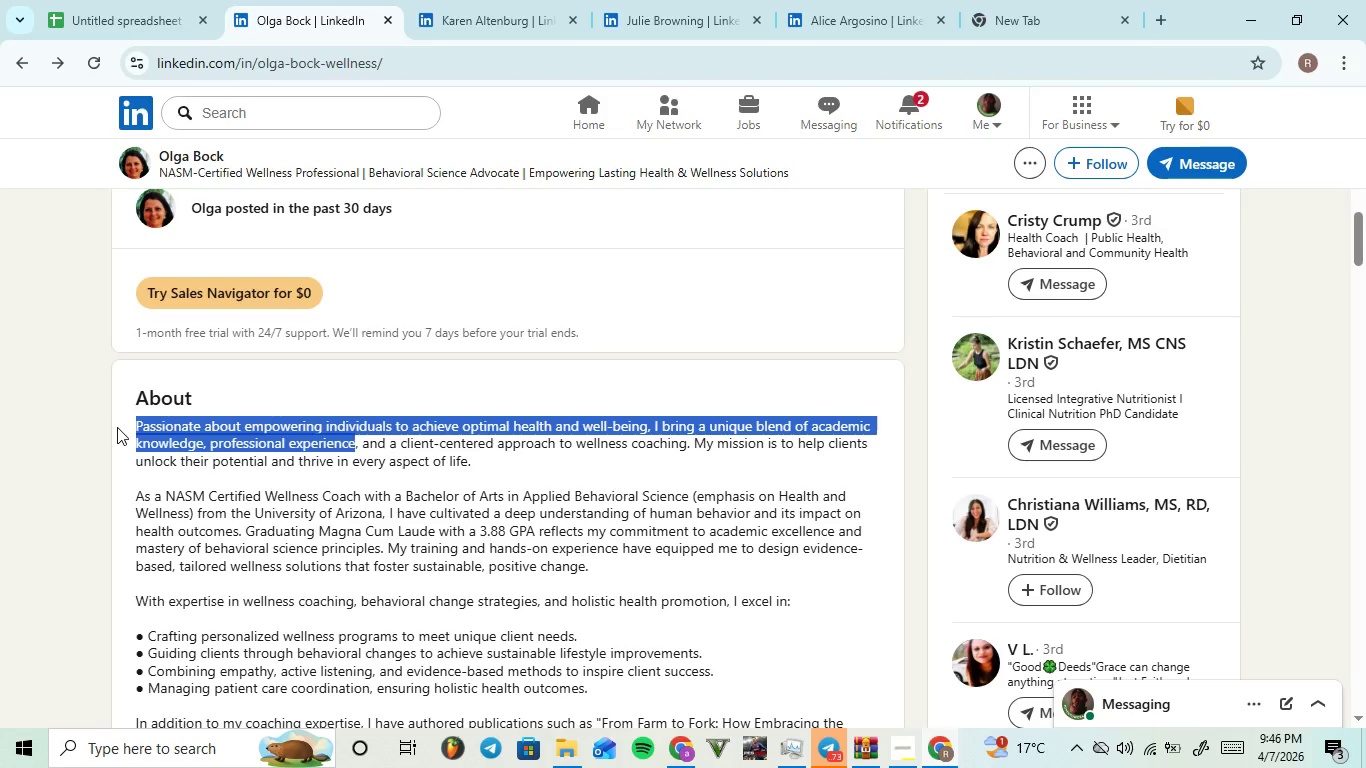 
hold_key(key=ControlLeft, duration=1.5)
 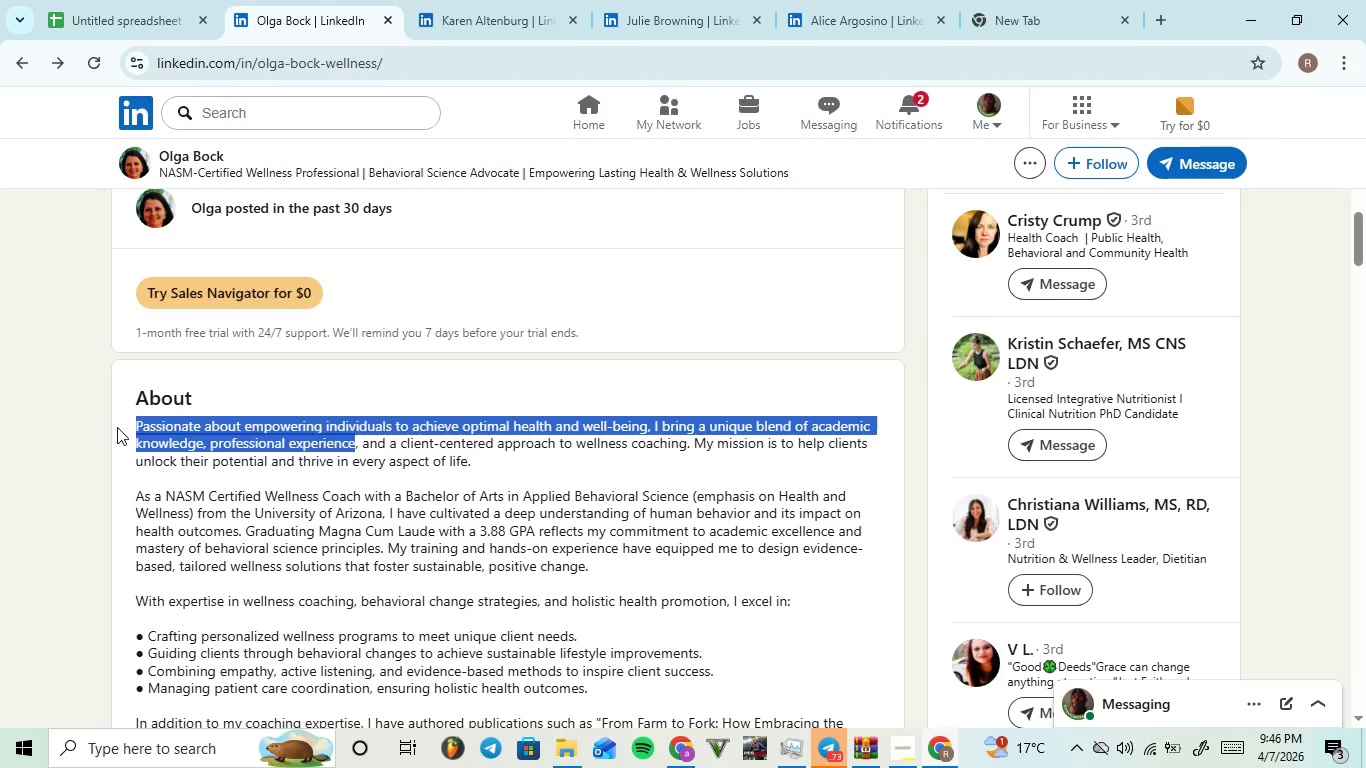 
key(Control+C)
 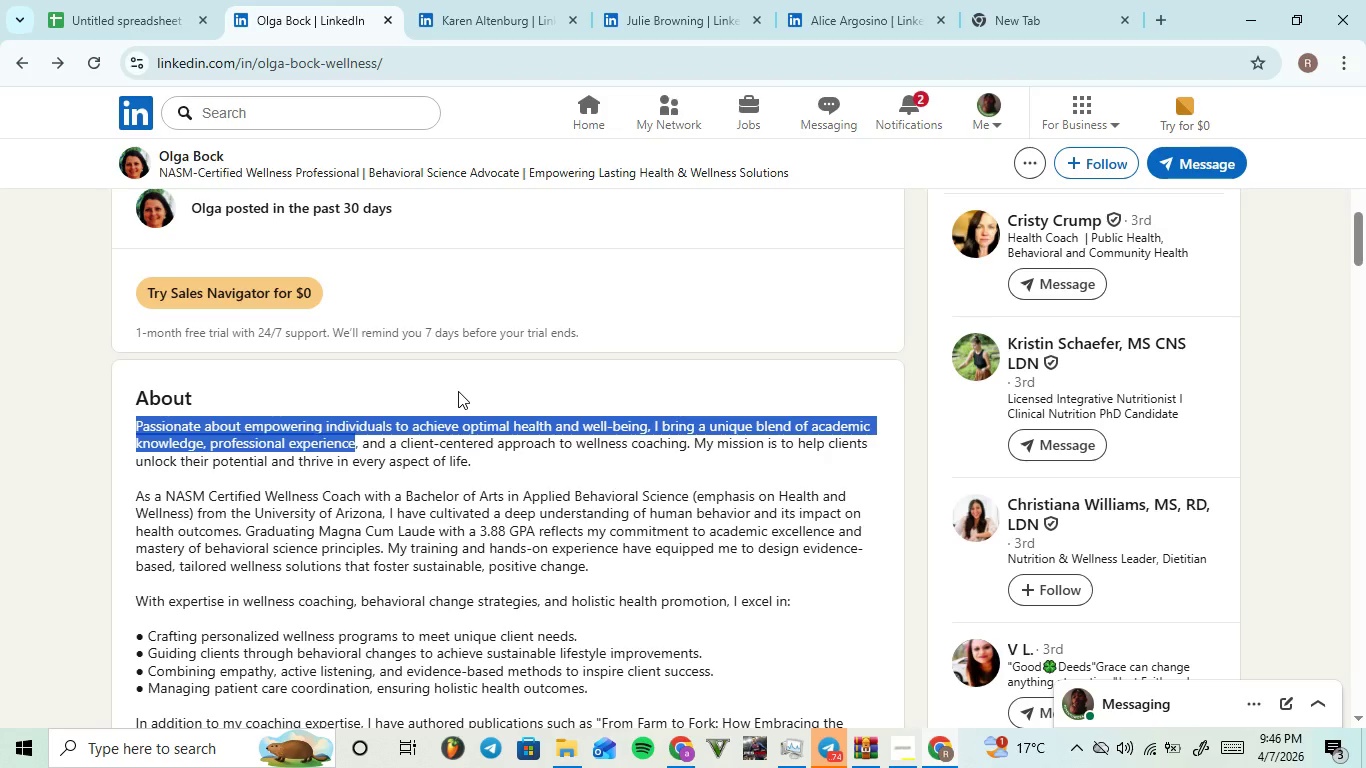 
left_click([458, 391])
 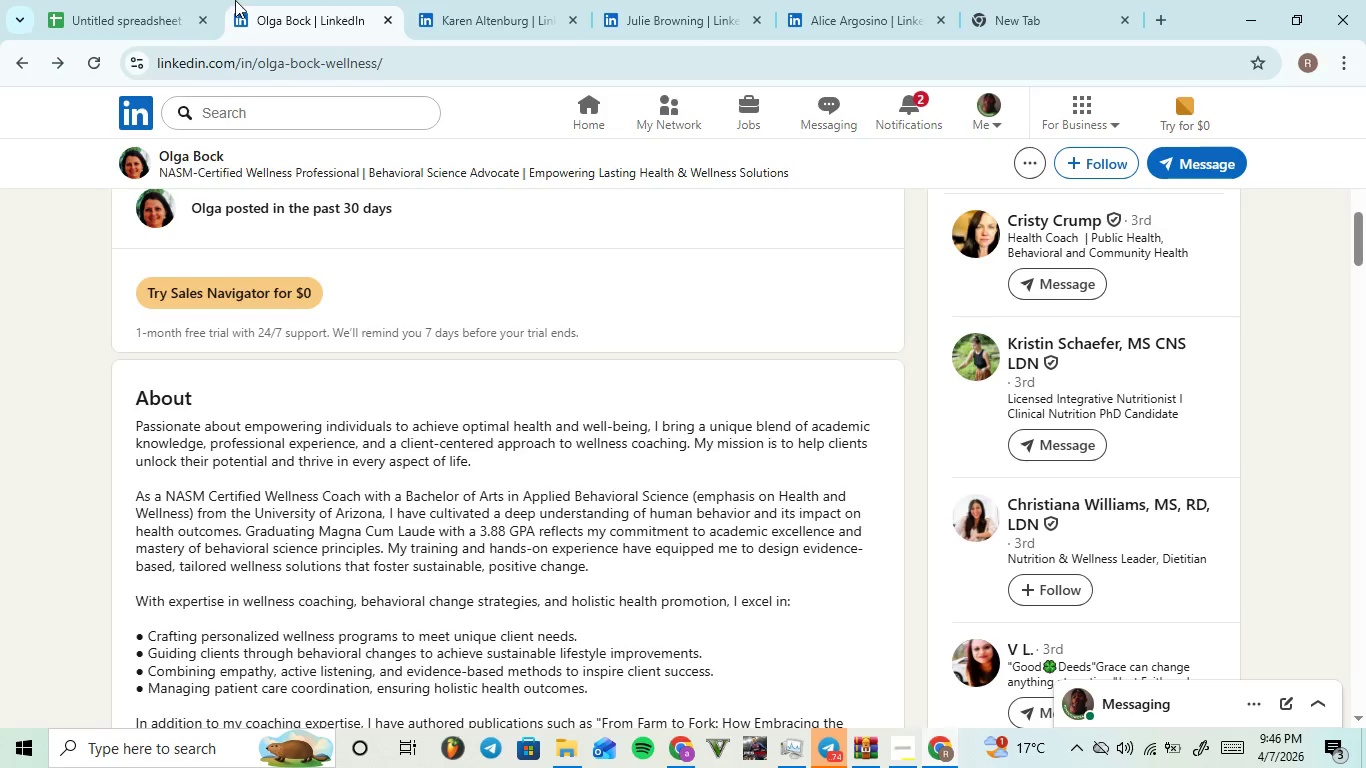 
left_click([152, 2])
 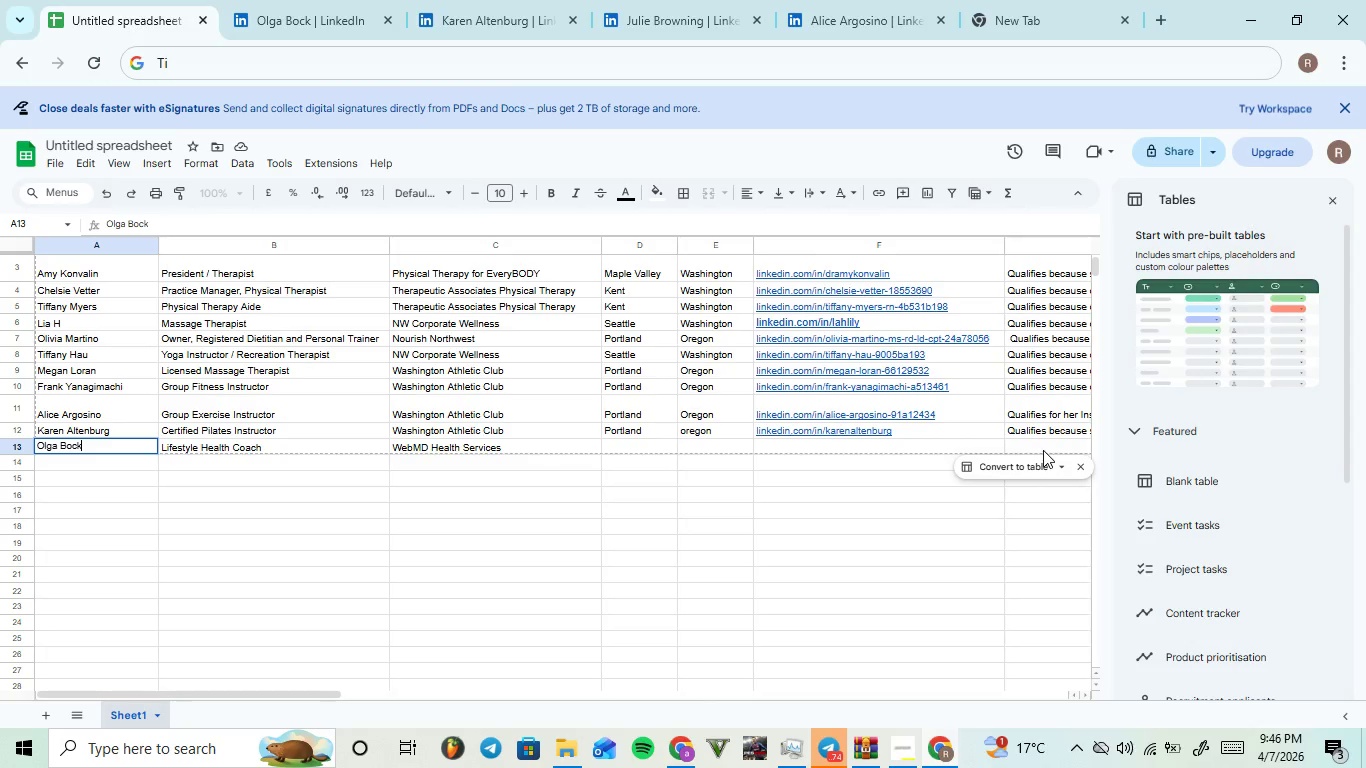 
double_click([1037, 448])
 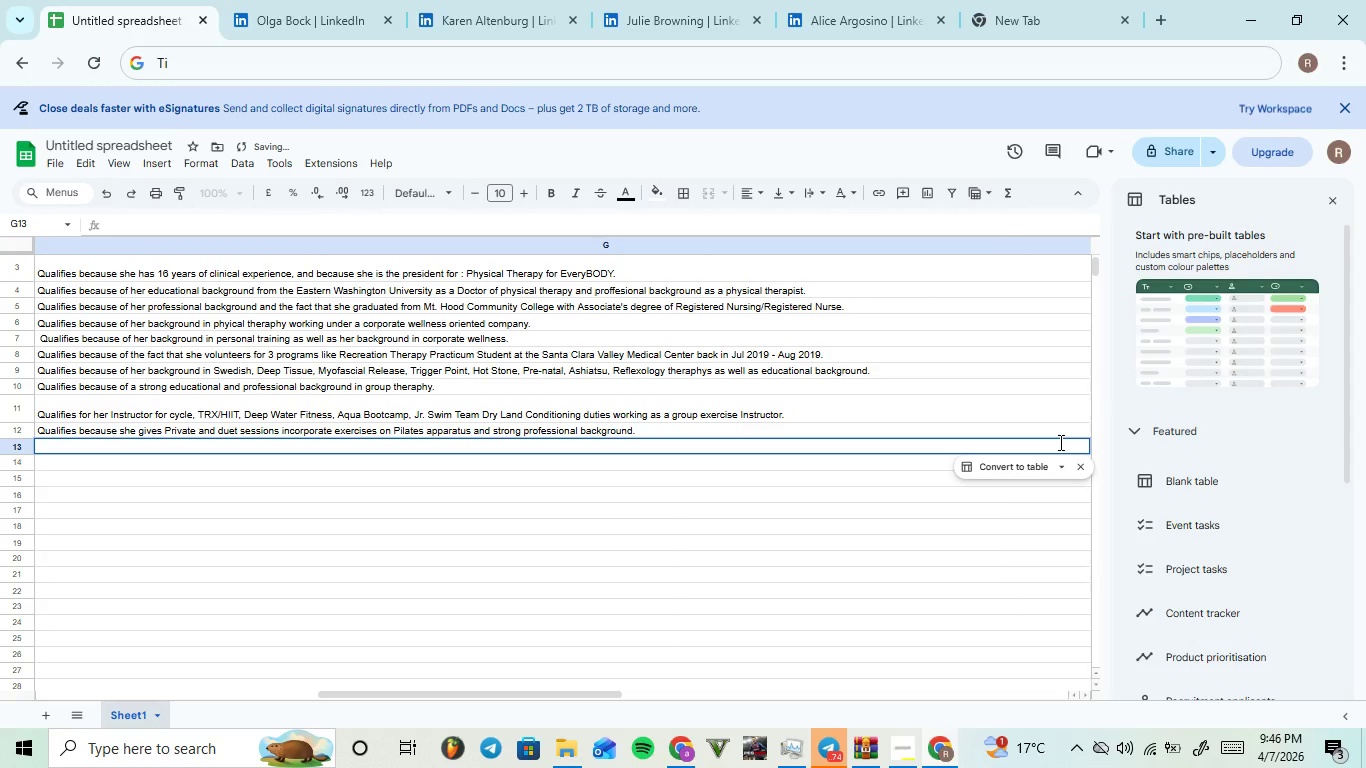 
type(Qualifies Because she )
 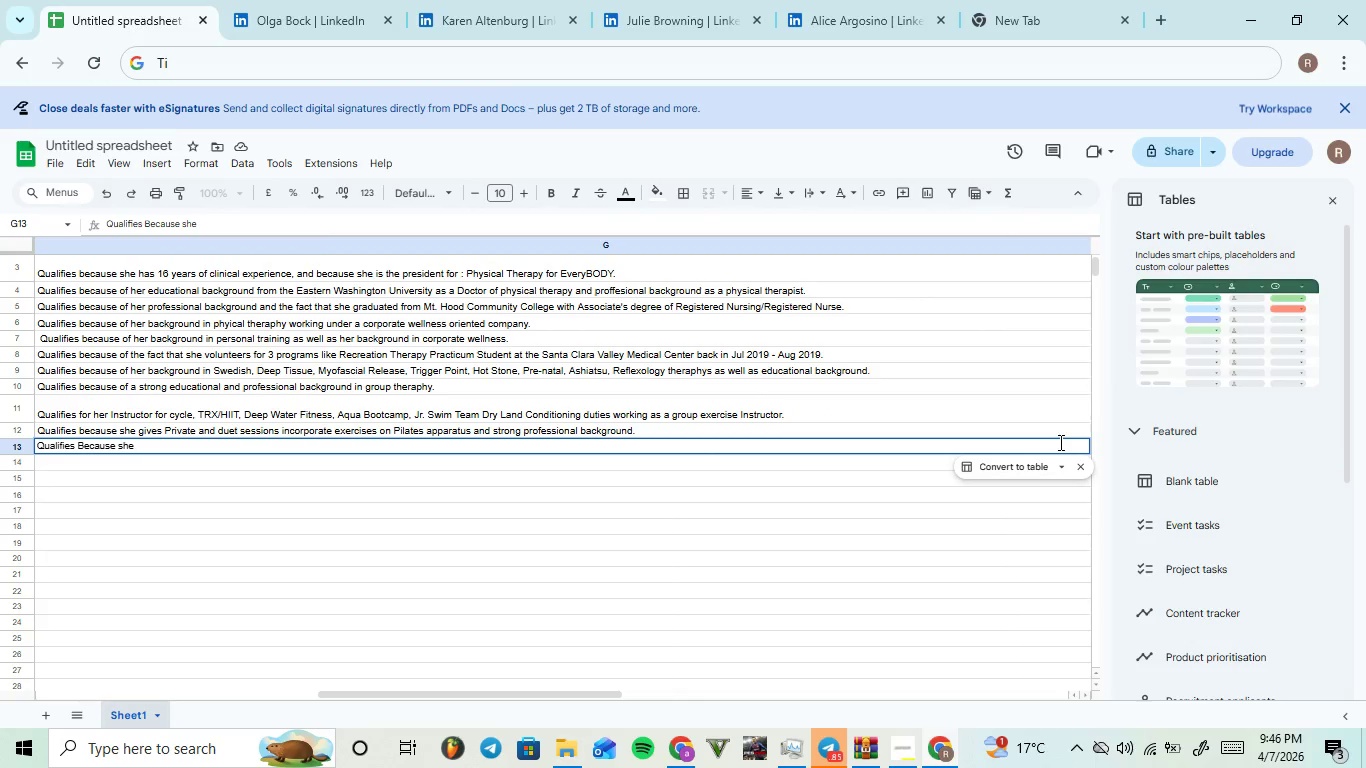 
key(Control+ControlLeft)
 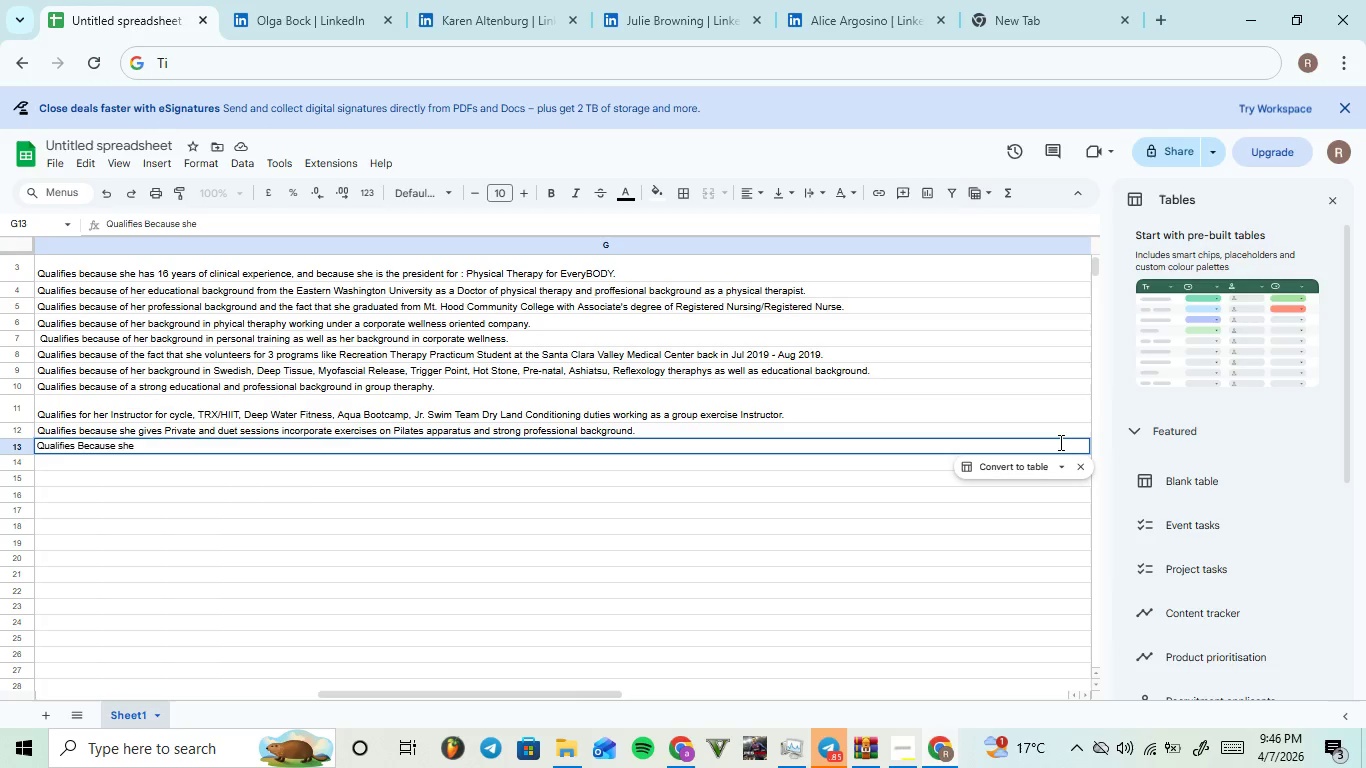 
key(Control+ControlLeft)
 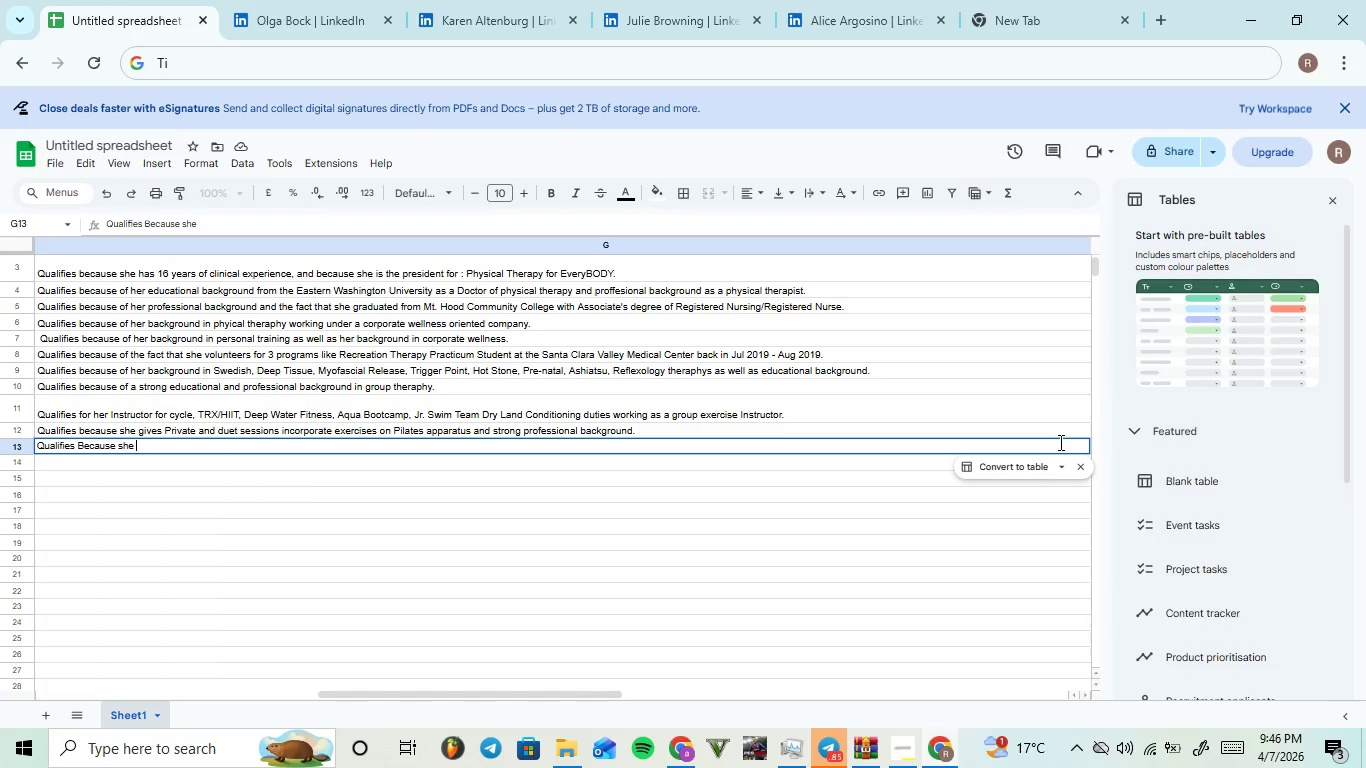 
type(brings )
 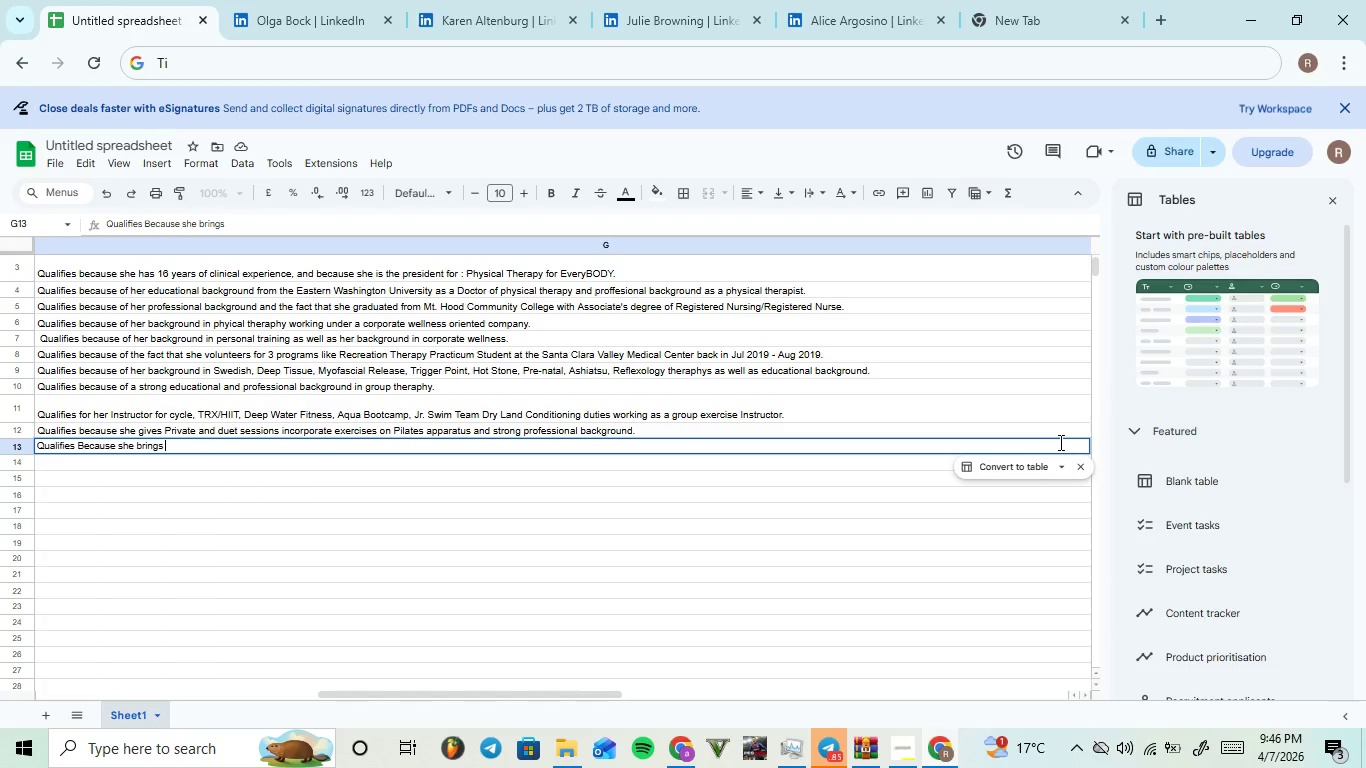 
key(Control+V)
 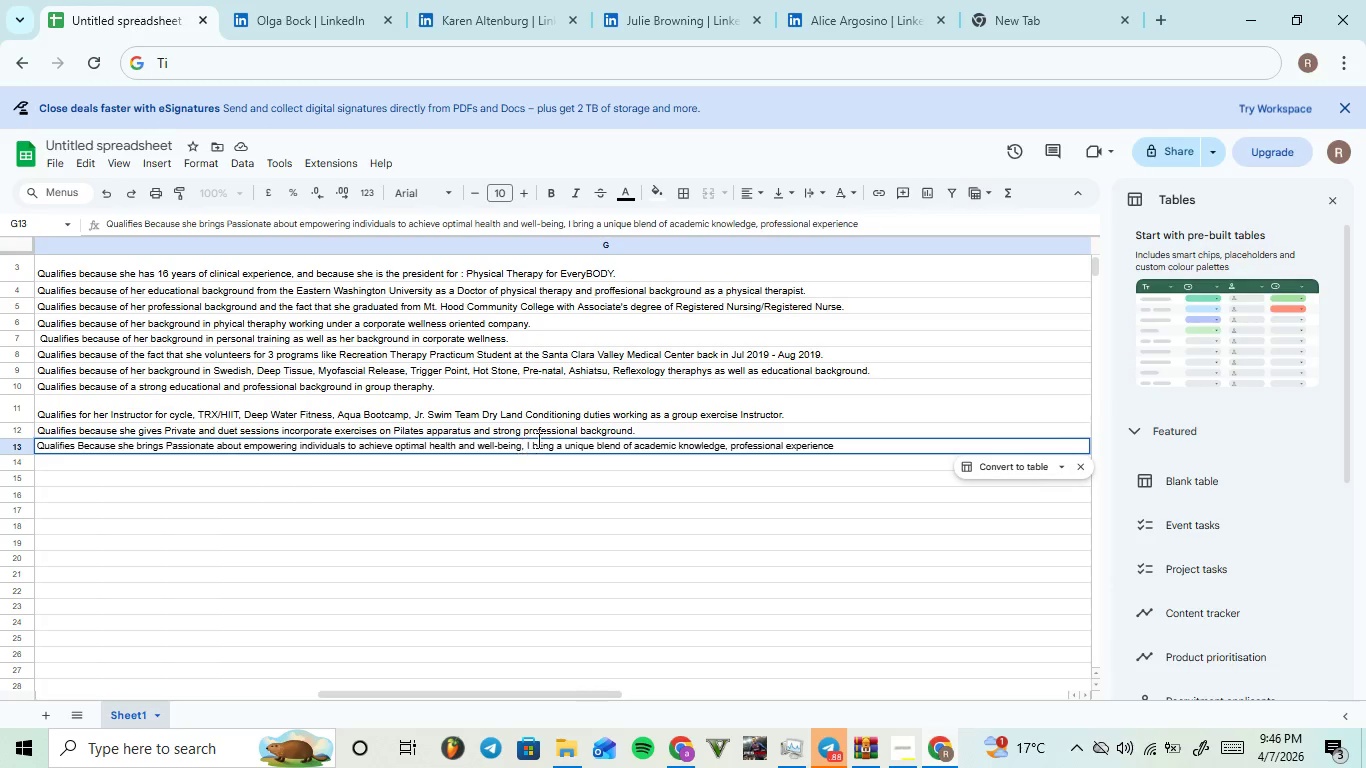 
wait(5.27)
 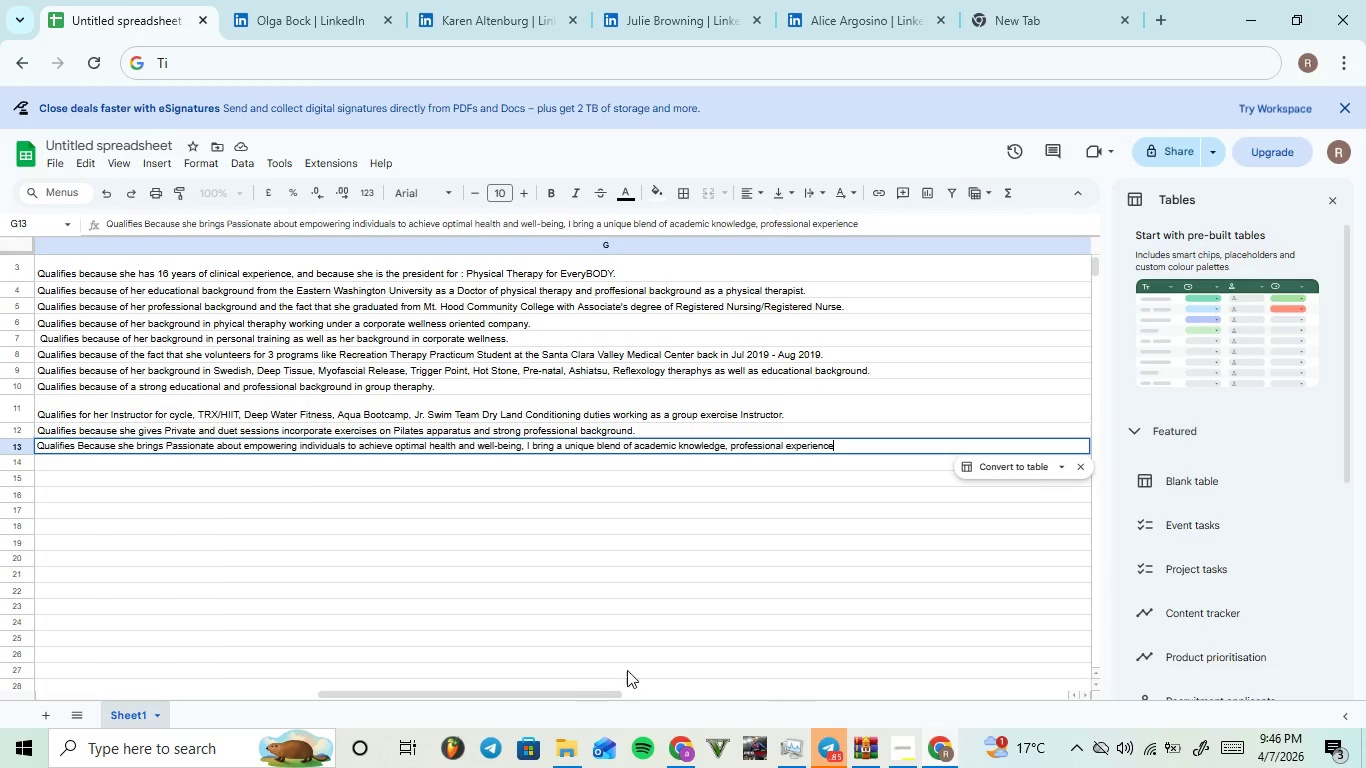 
left_click_drag(start_coordinate=[553, 445], to_coordinate=[166, 457])
 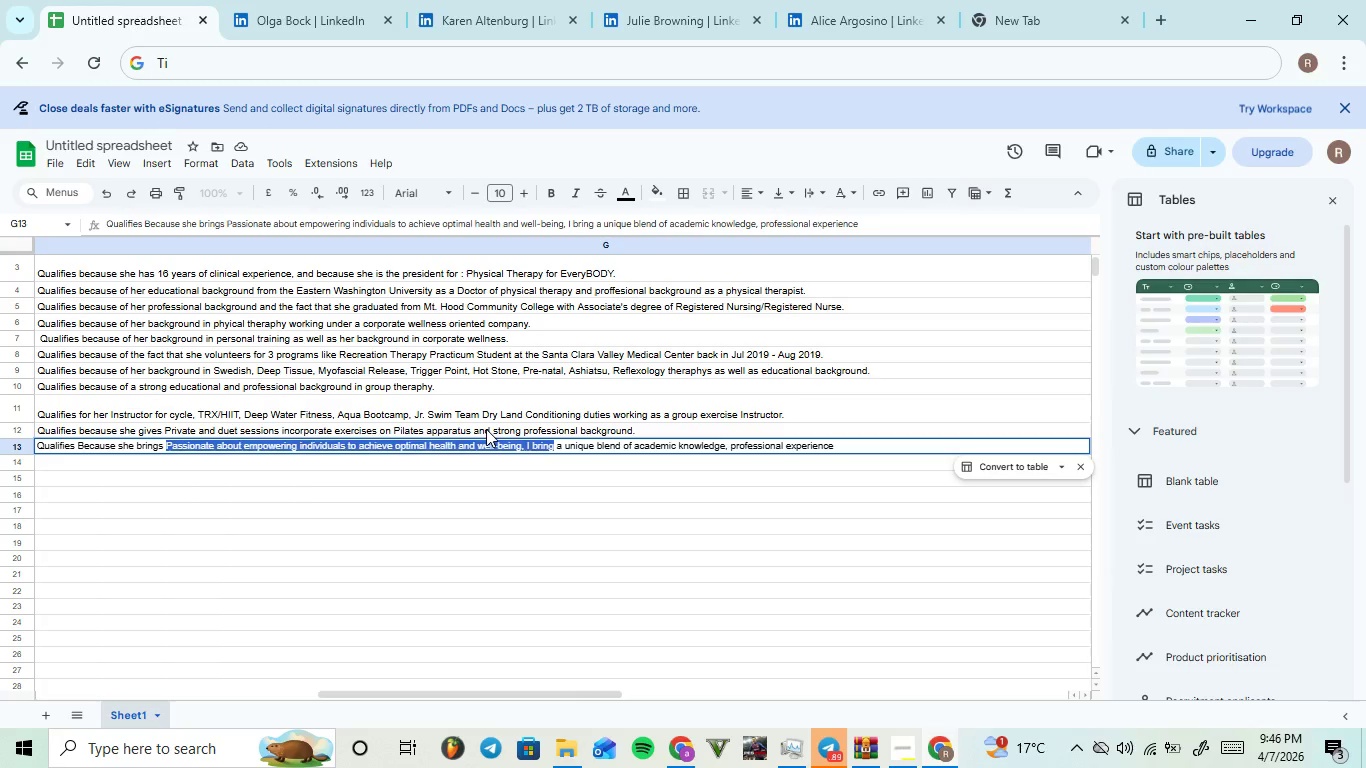 
key(Backspace)
 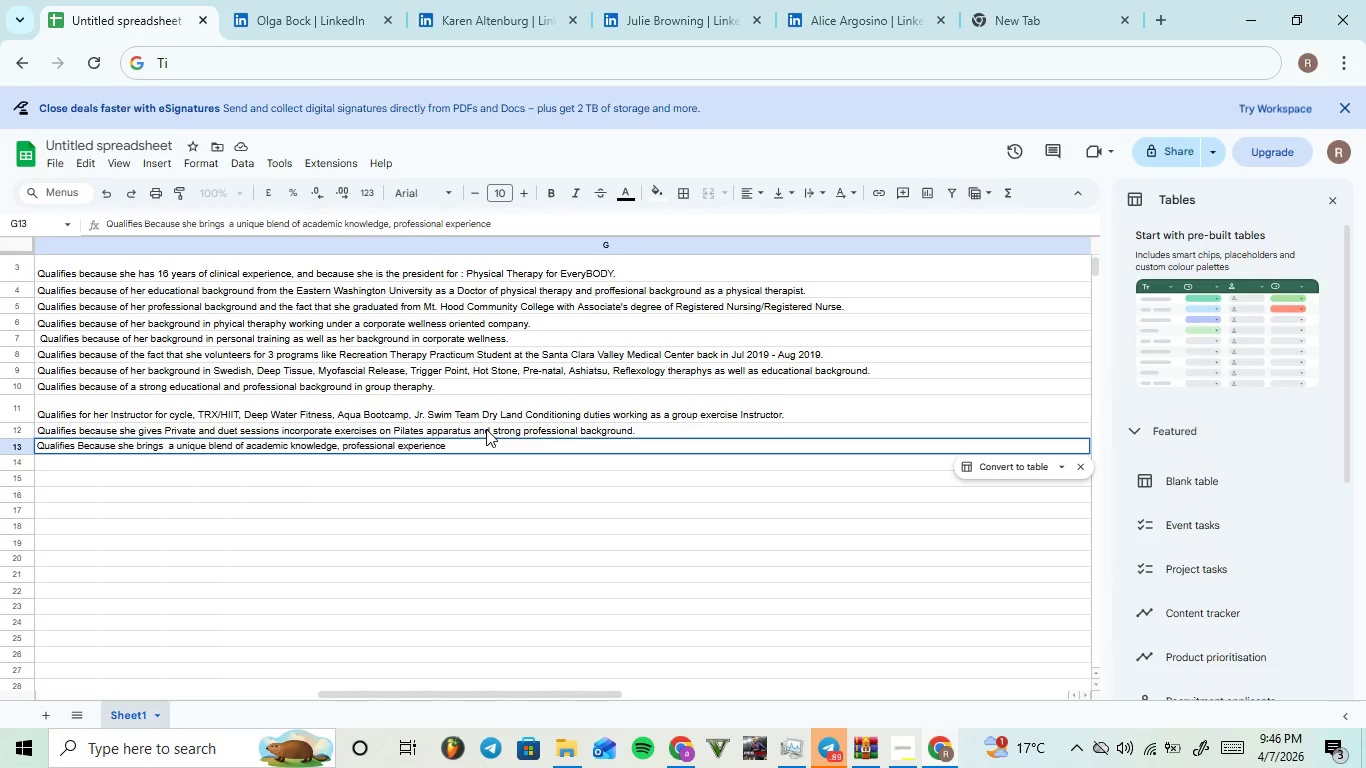 
key(Backspace)
 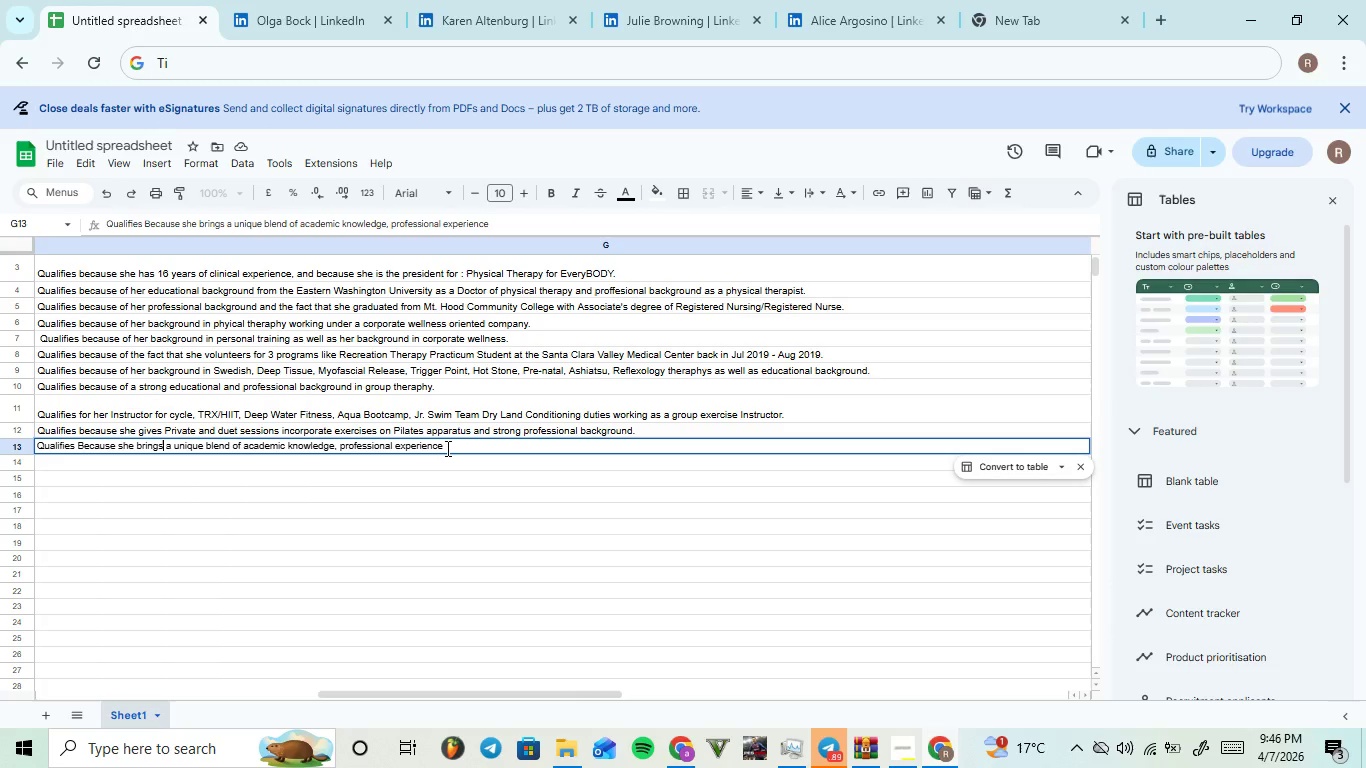 
left_click([446, 448])
 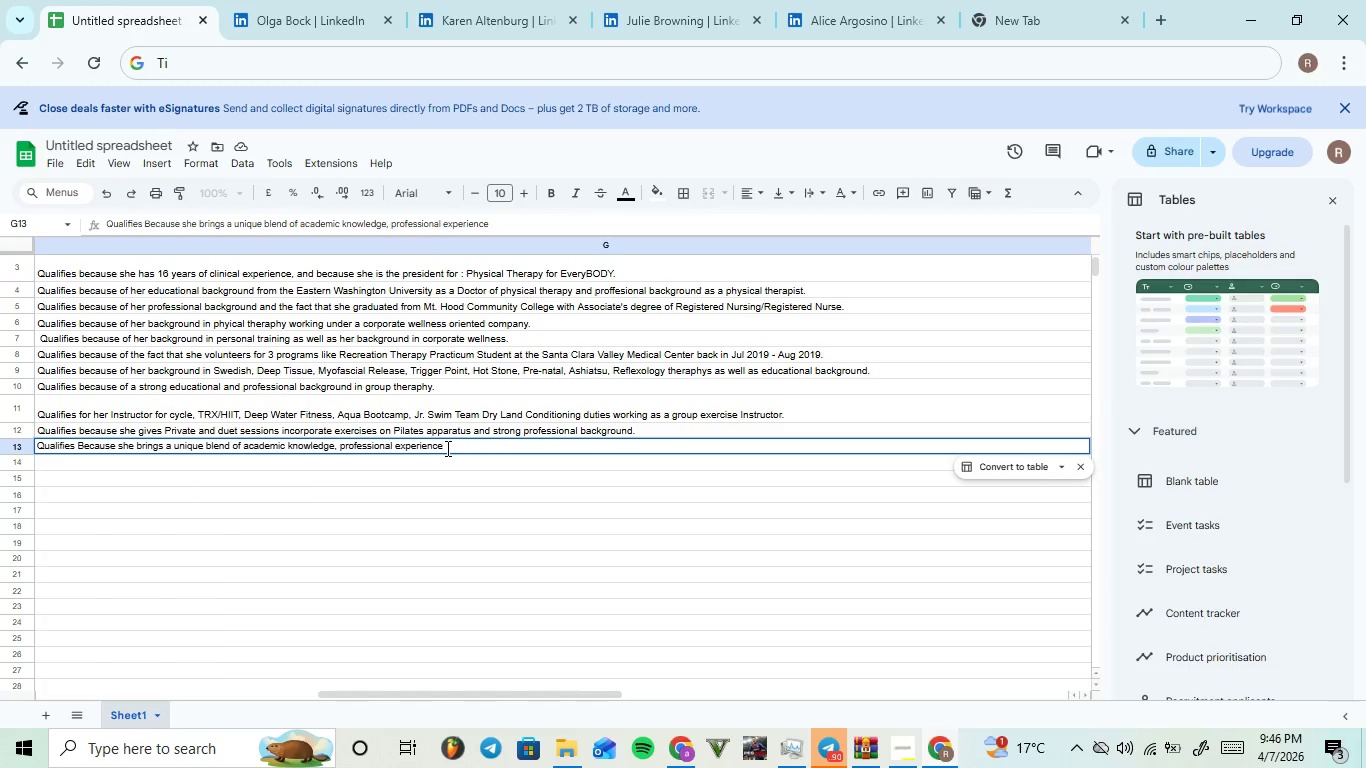 
type( and )
 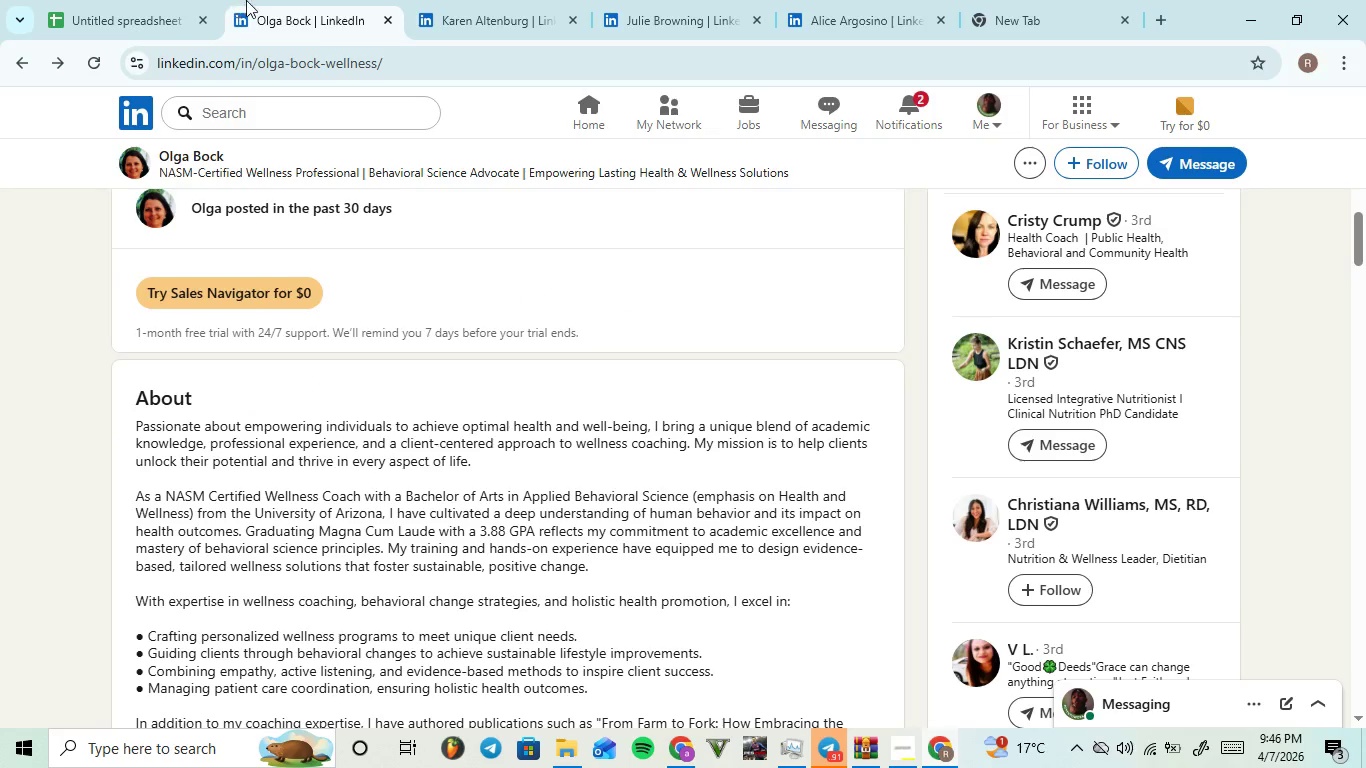 
scroll: coordinate [534, 488], scroll_direction: down, amount: 5.0
 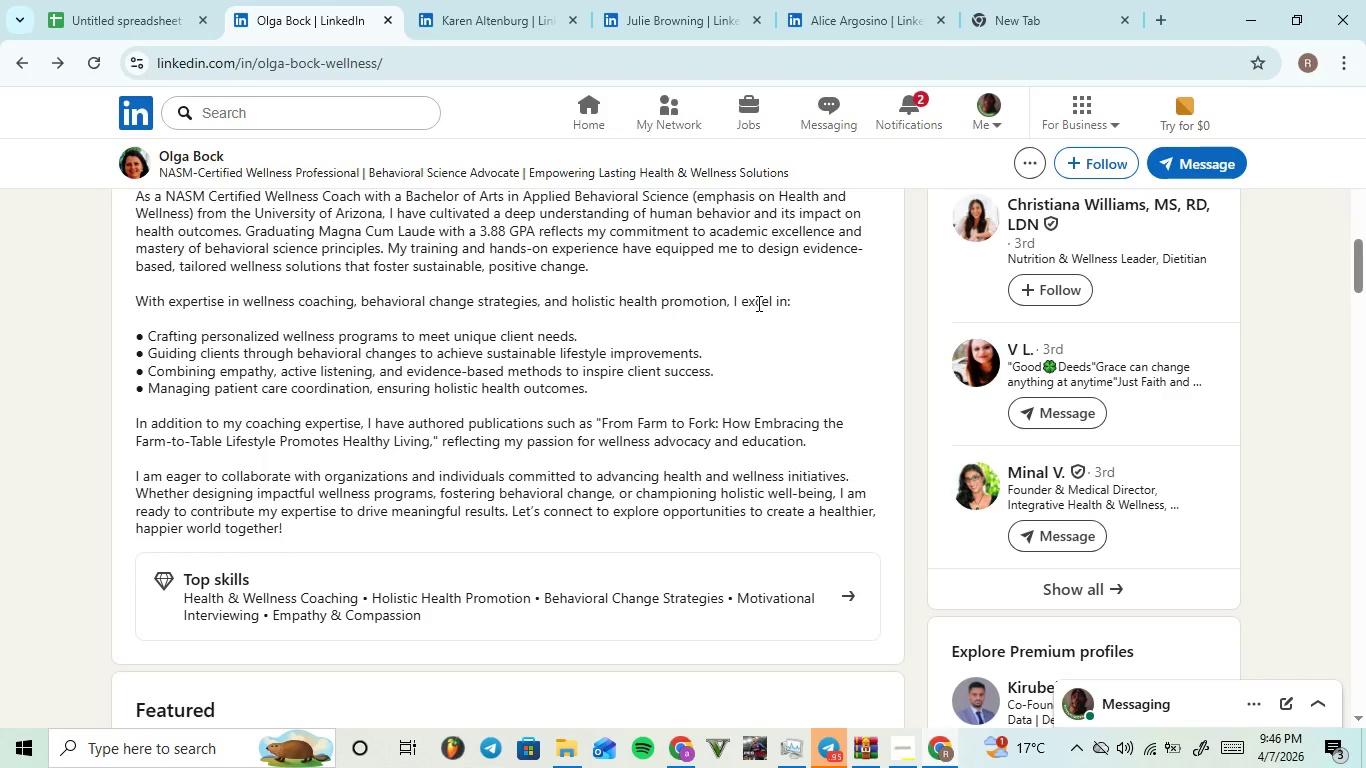 
wait(5.15)
 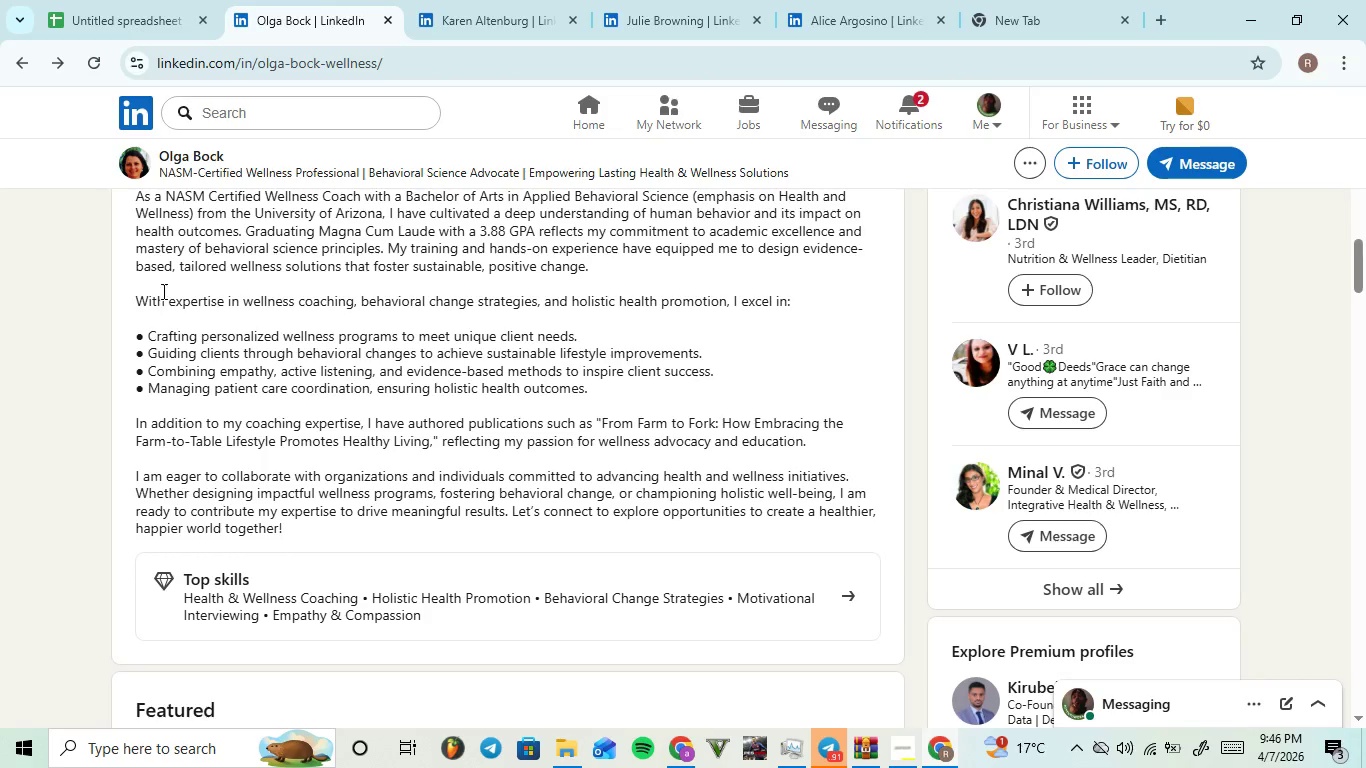 
left_click_drag(start_coordinate=[725, 305], to_coordinate=[171, 298])
 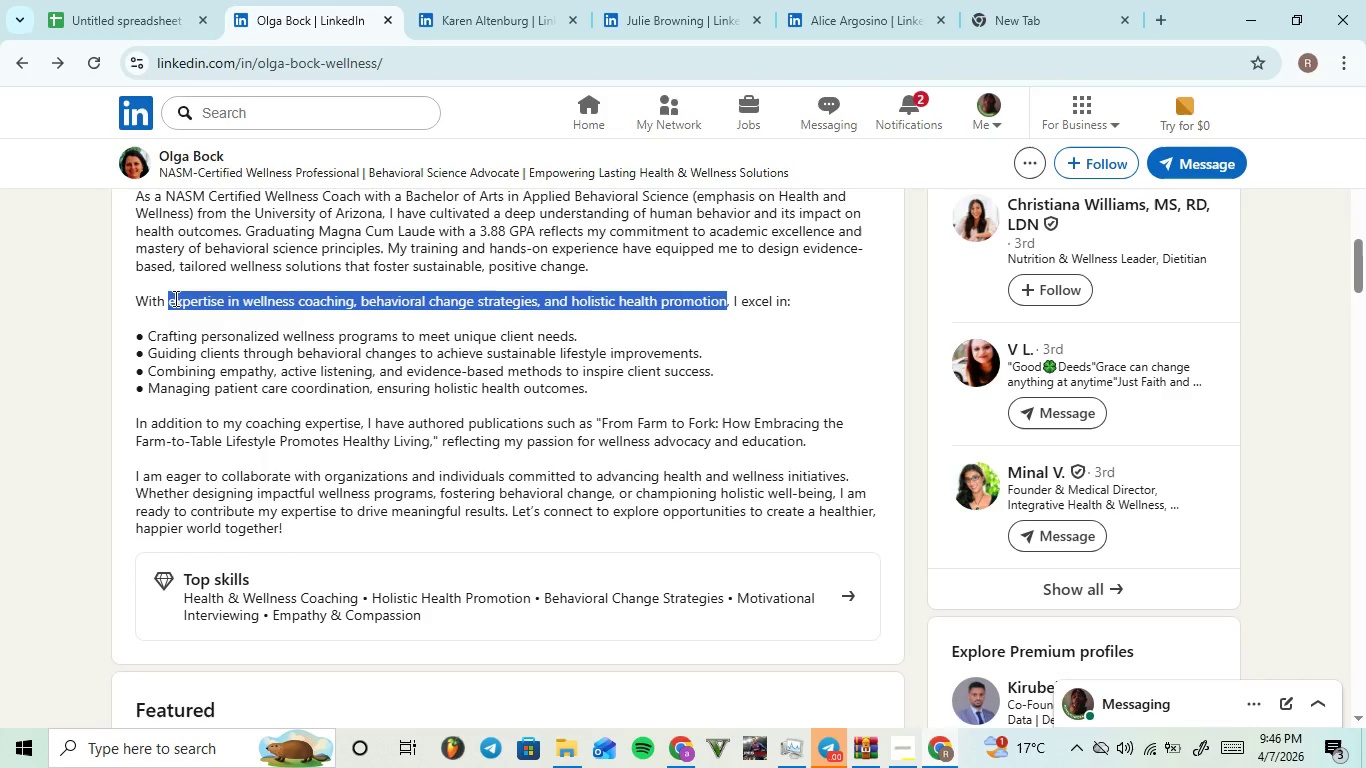 
key(Control+C)
 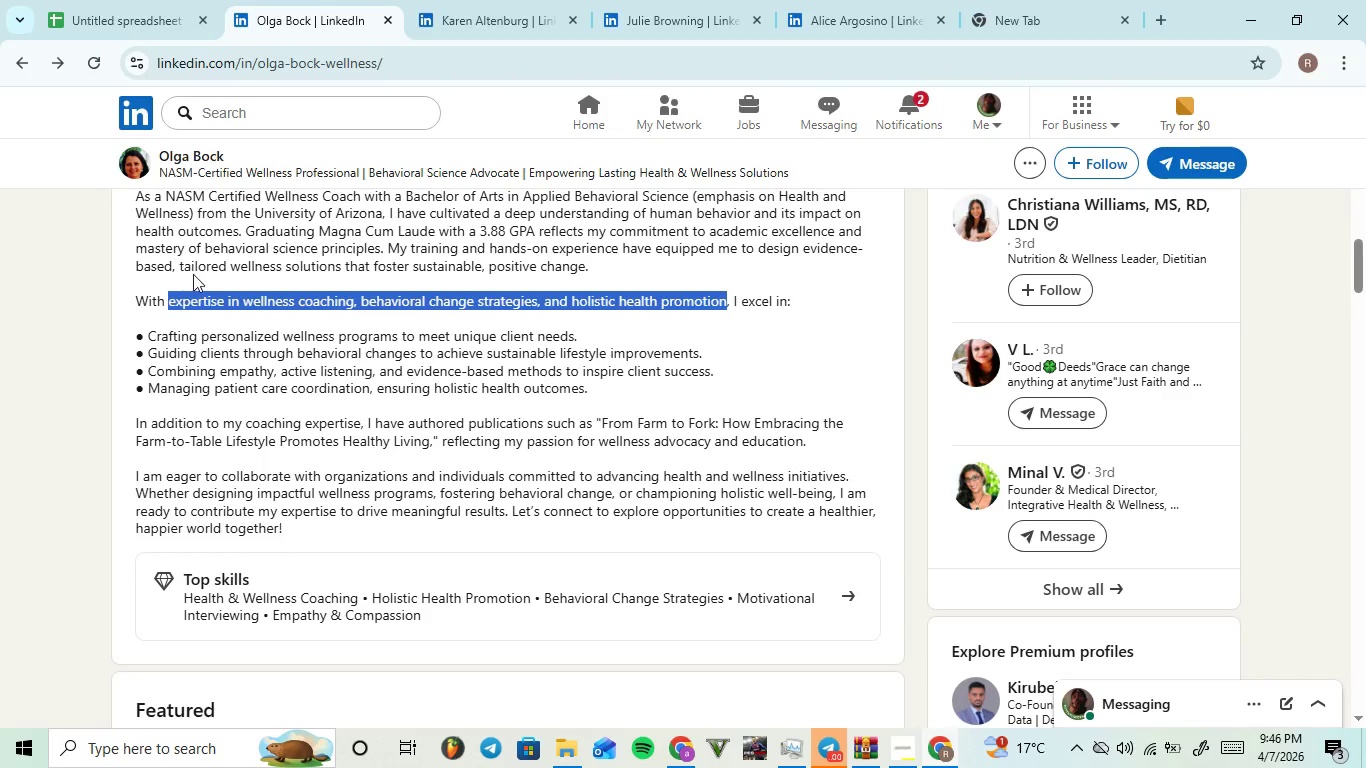 
key(Control+C)
 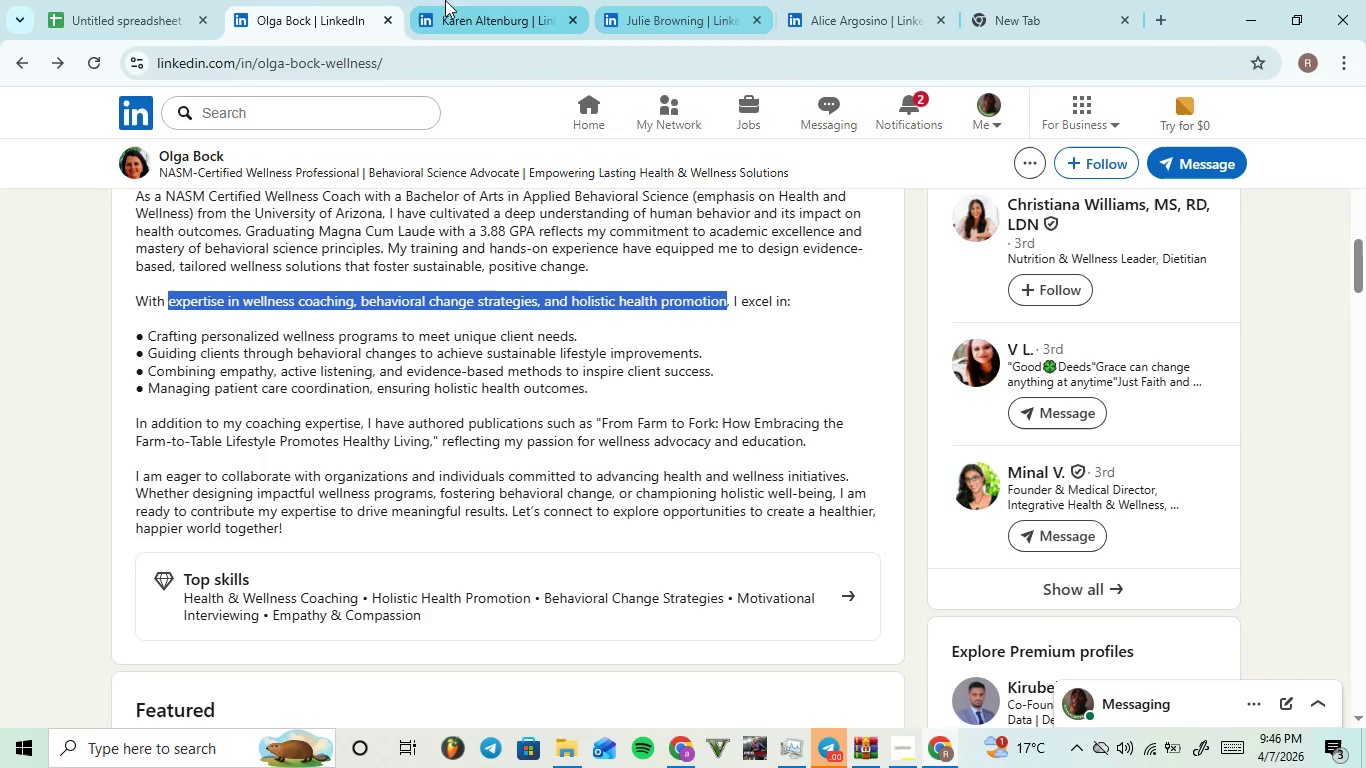 
left_click([149, 0])
 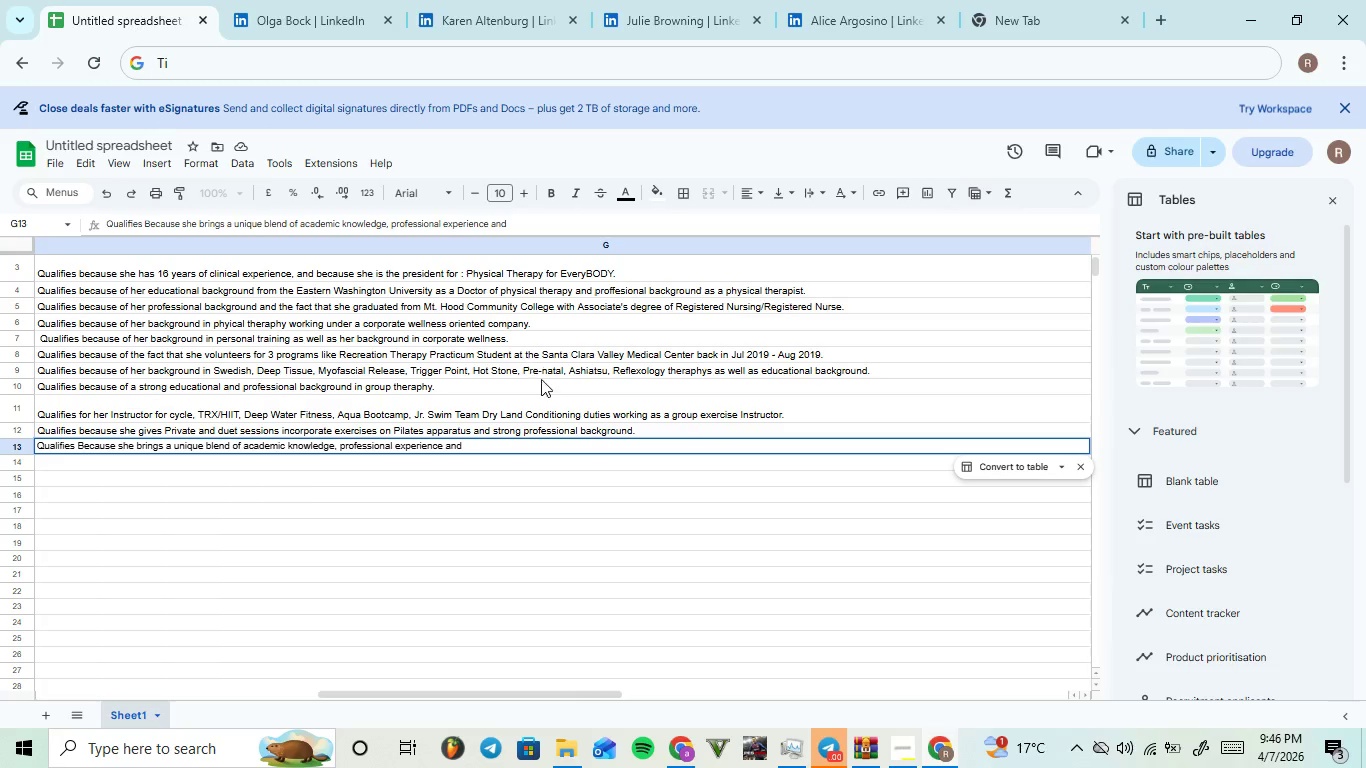 
key(Control+ControlLeft)
 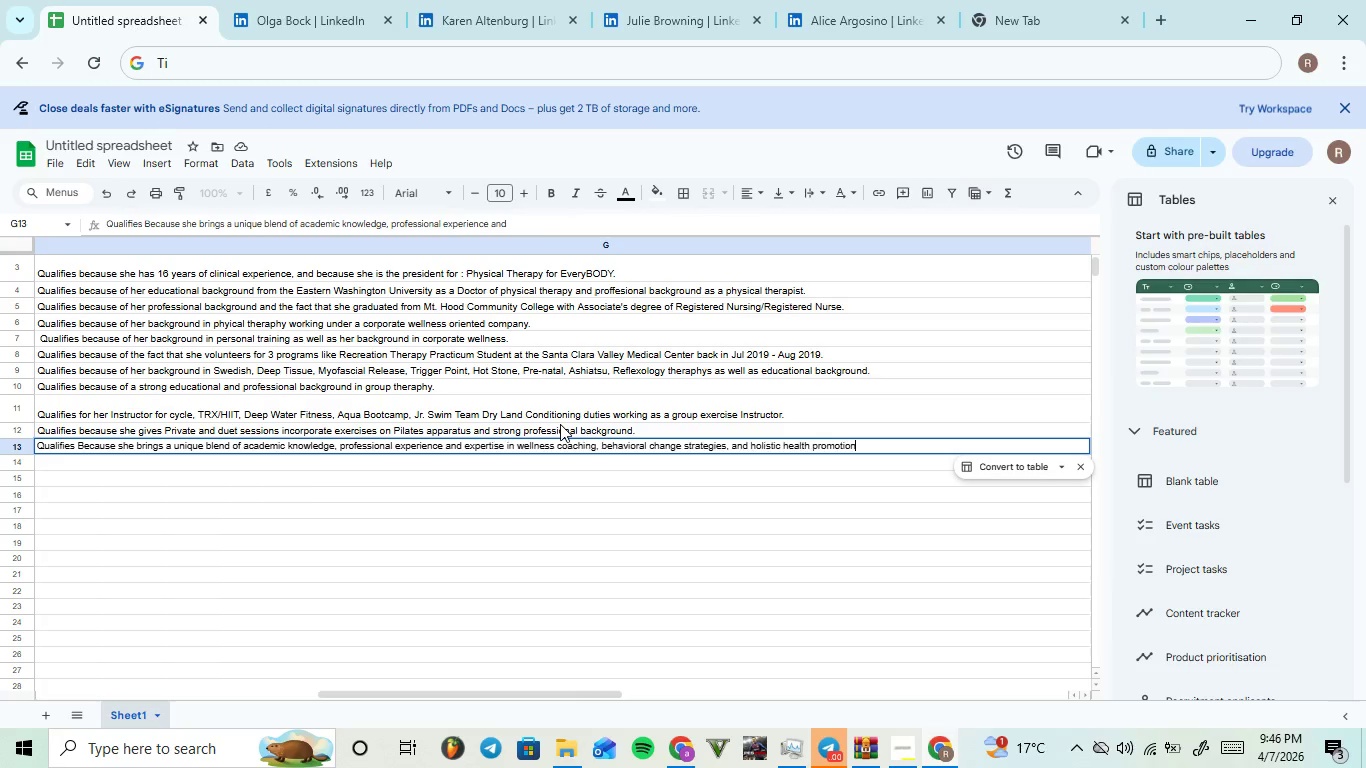 
key(Control+V)
 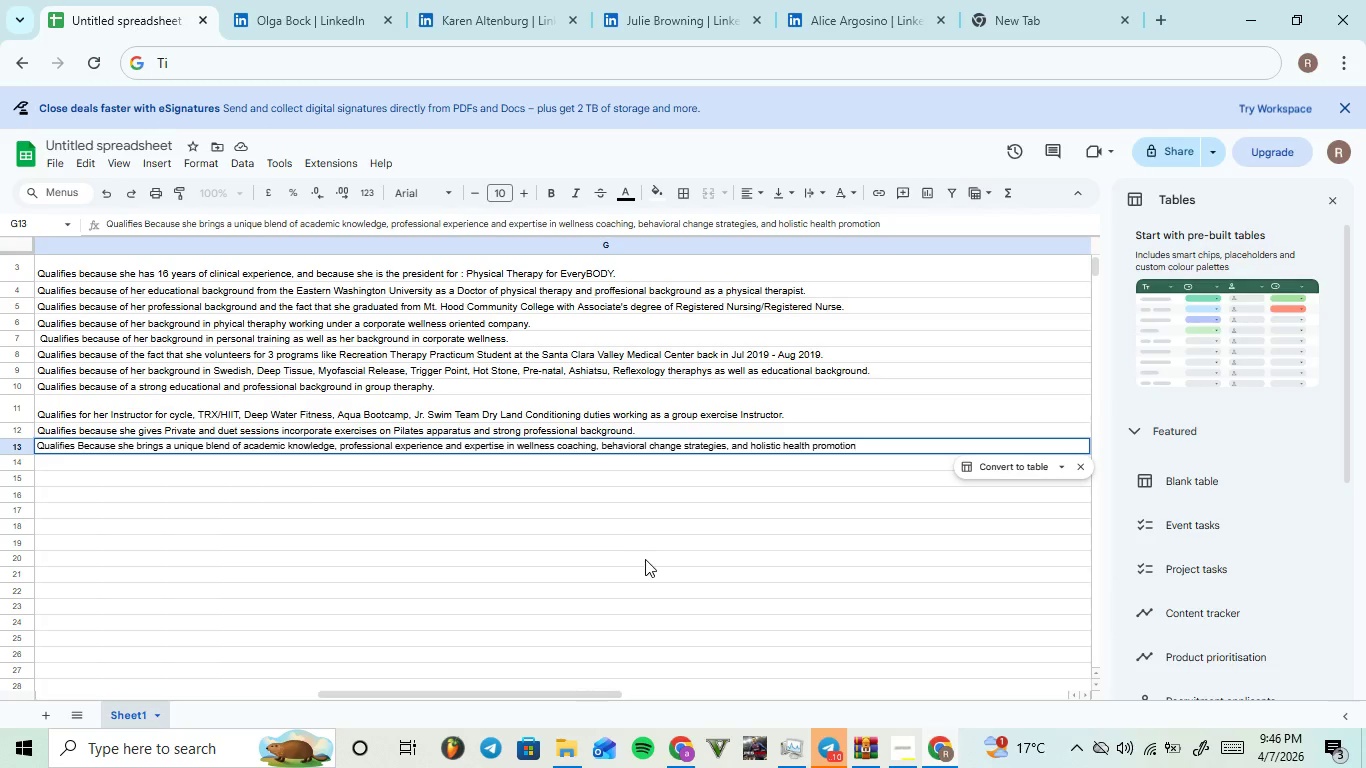 
key(Period)
 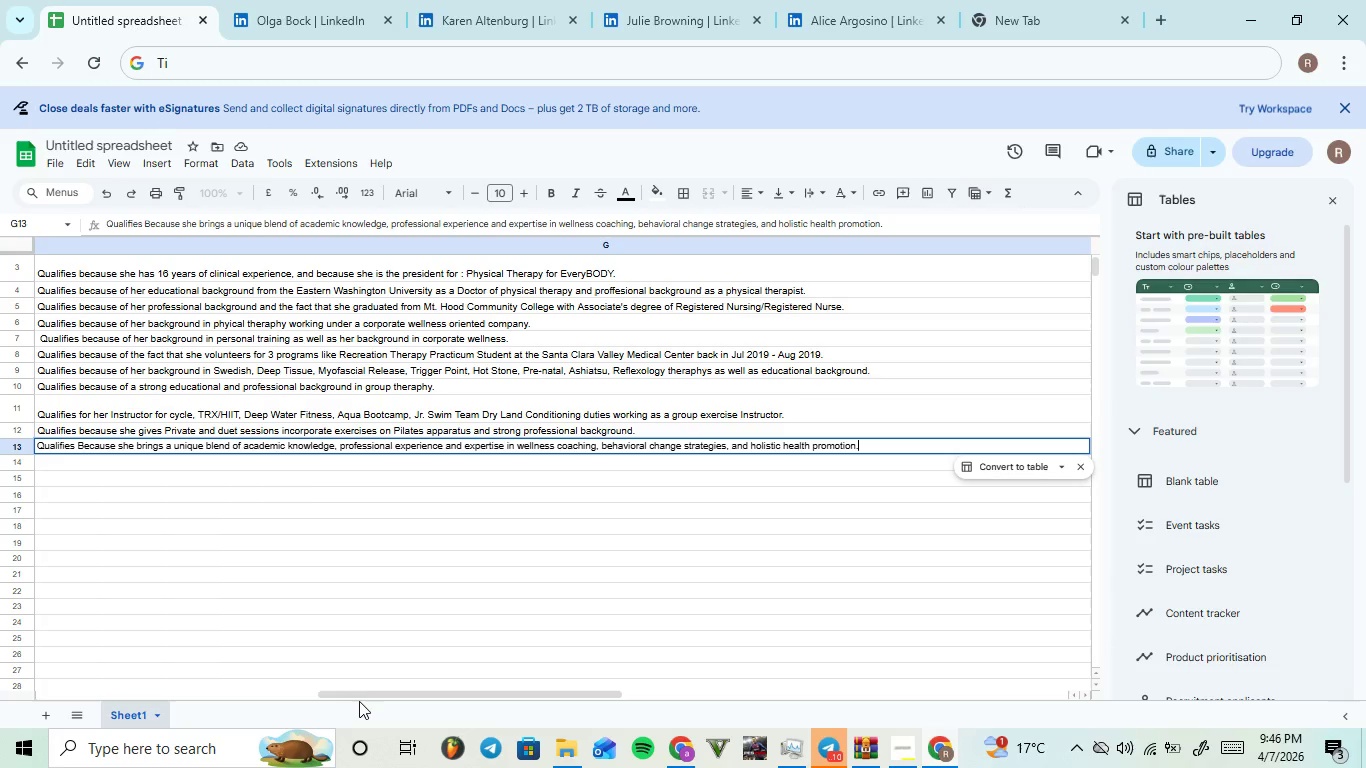 
left_click_drag(start_coordinate=[353, 693], to_coordinate=[116, 666])
 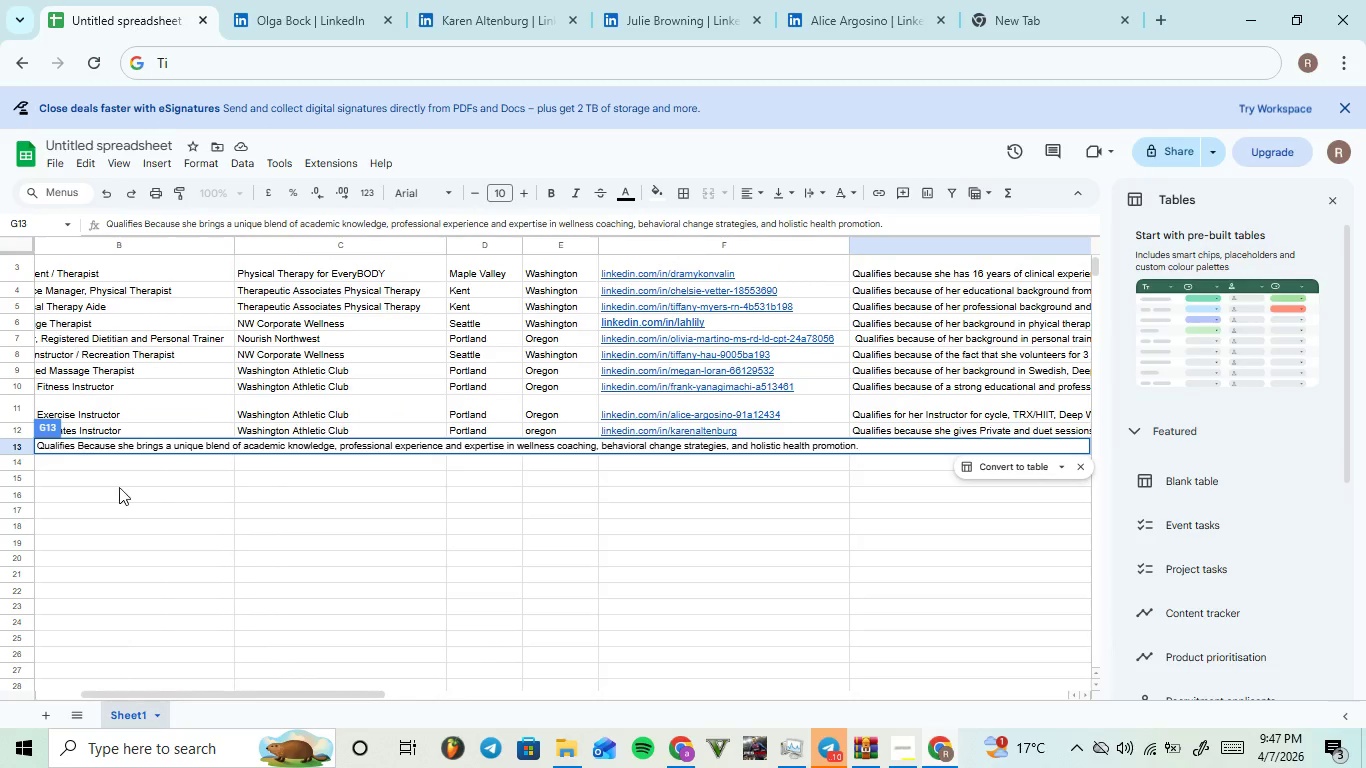 
left_click([119, 487])
 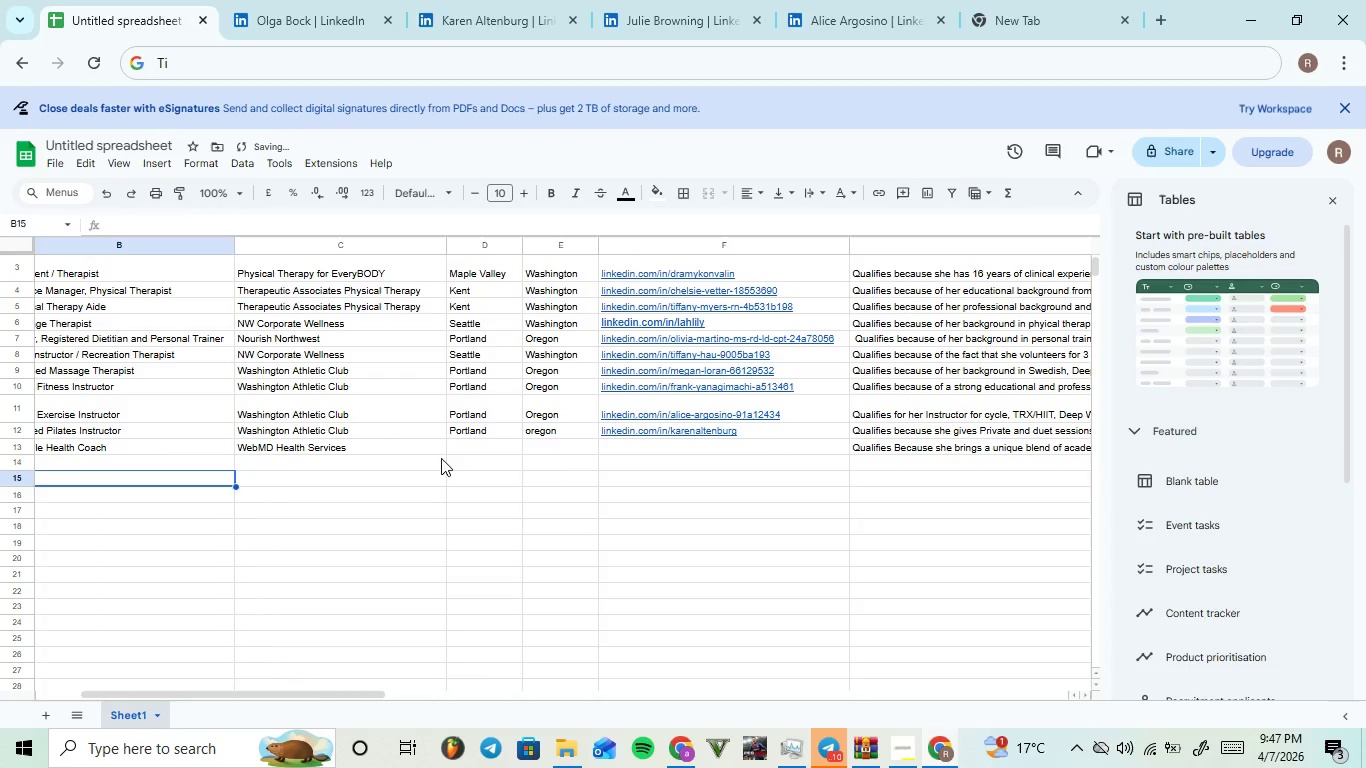 
left_click([454, 450])
 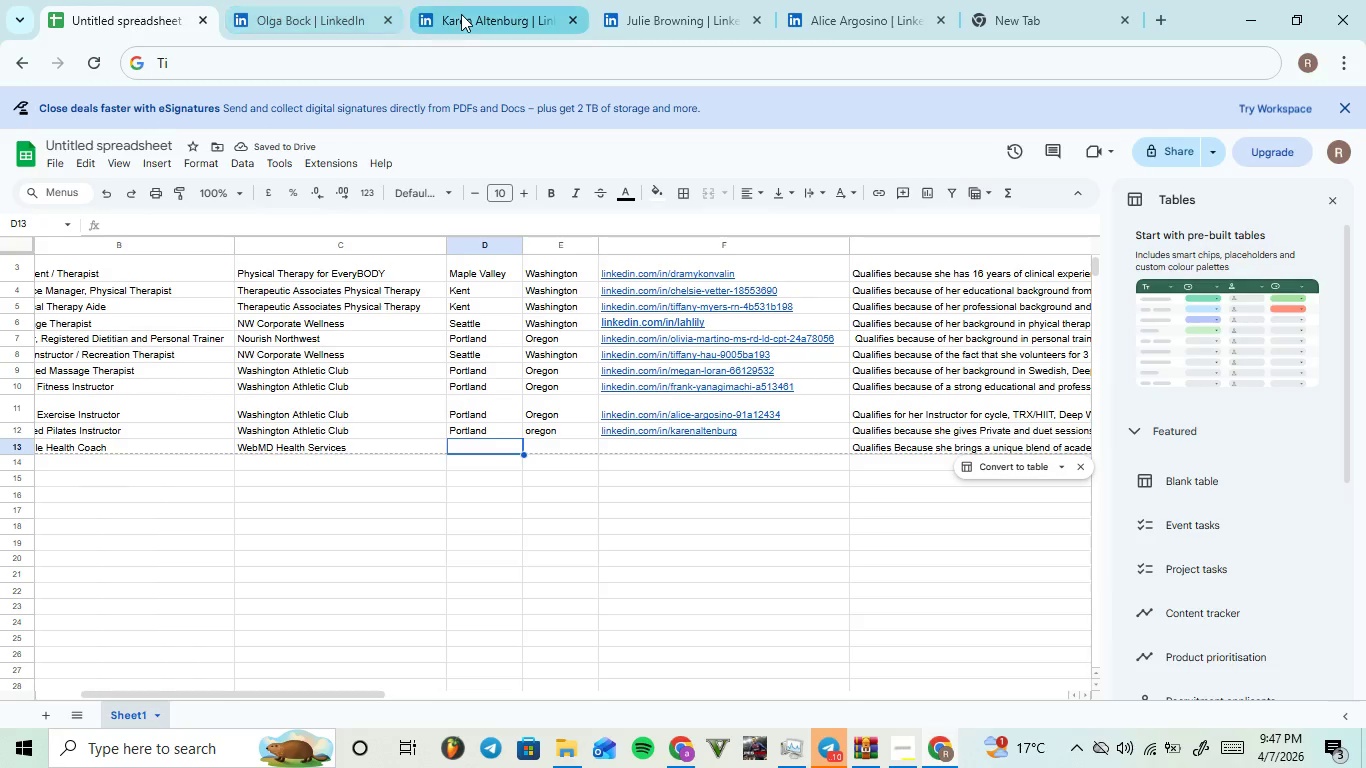 
left_click([327, 9])
 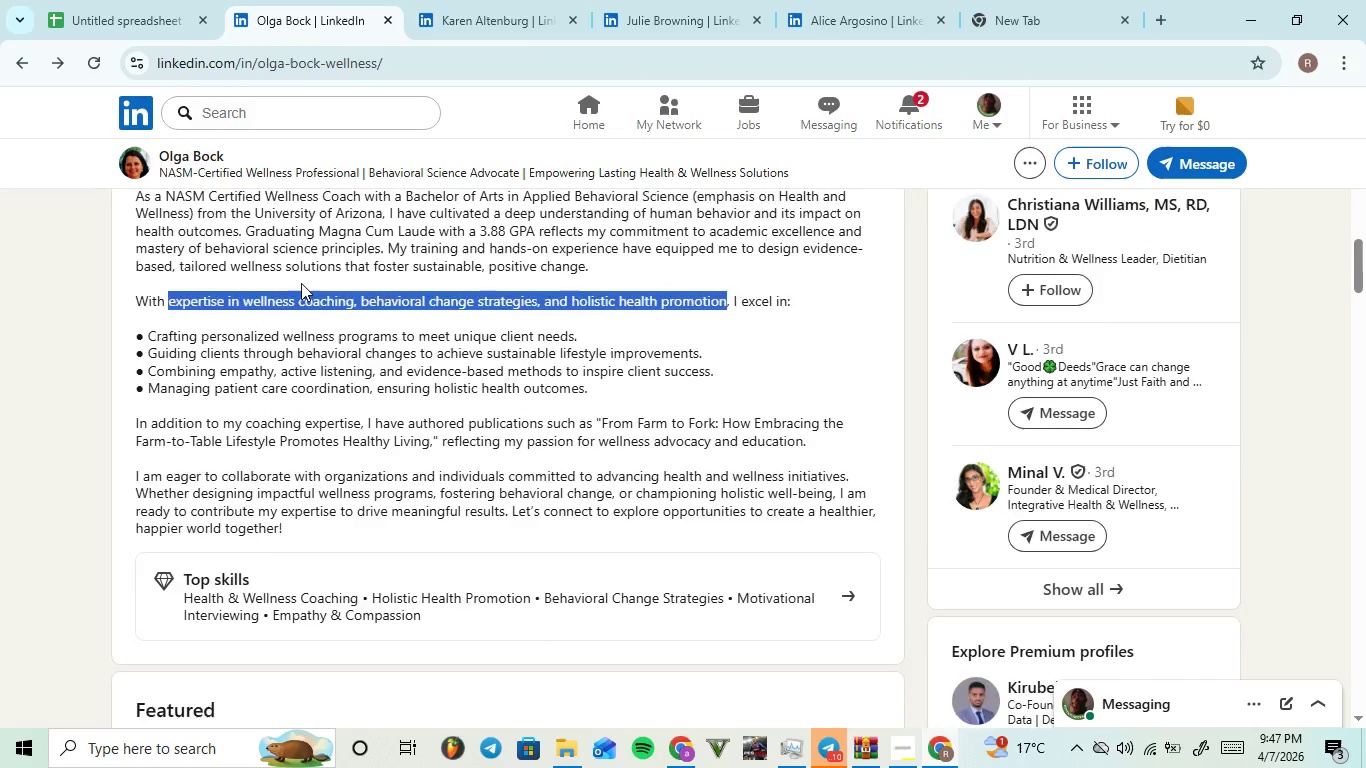 
scroll: coordinate [281, 298], scroll_direction: up, amount: 6.0
 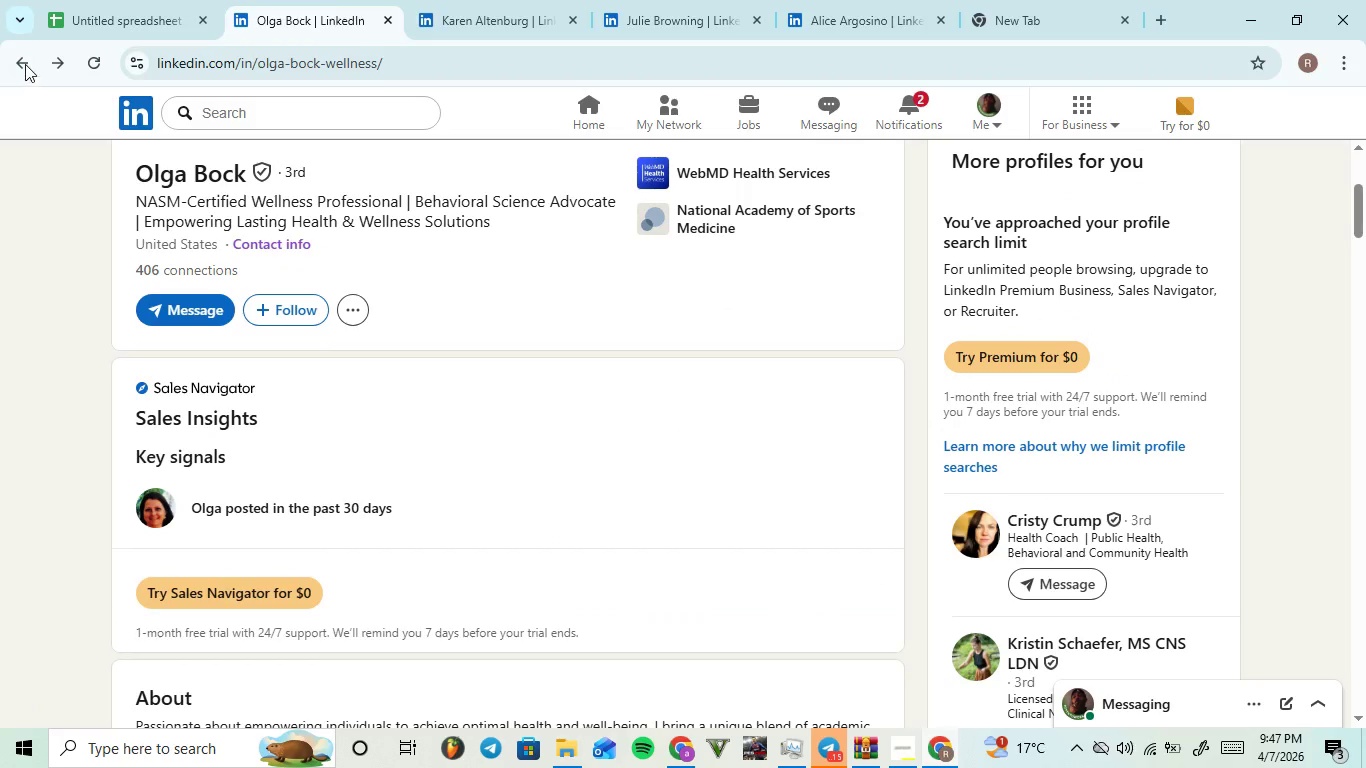 
left_click([25, 63])
 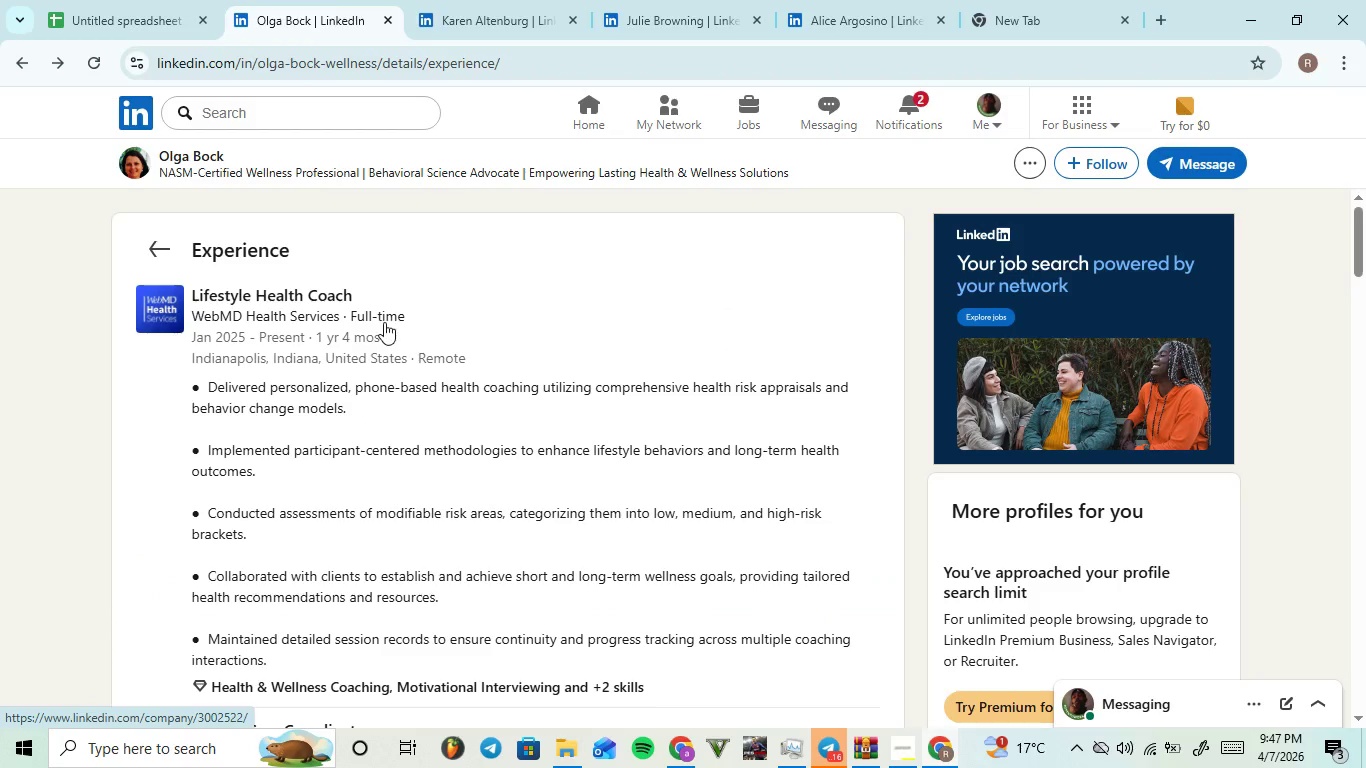 
left_click([14, 65])
 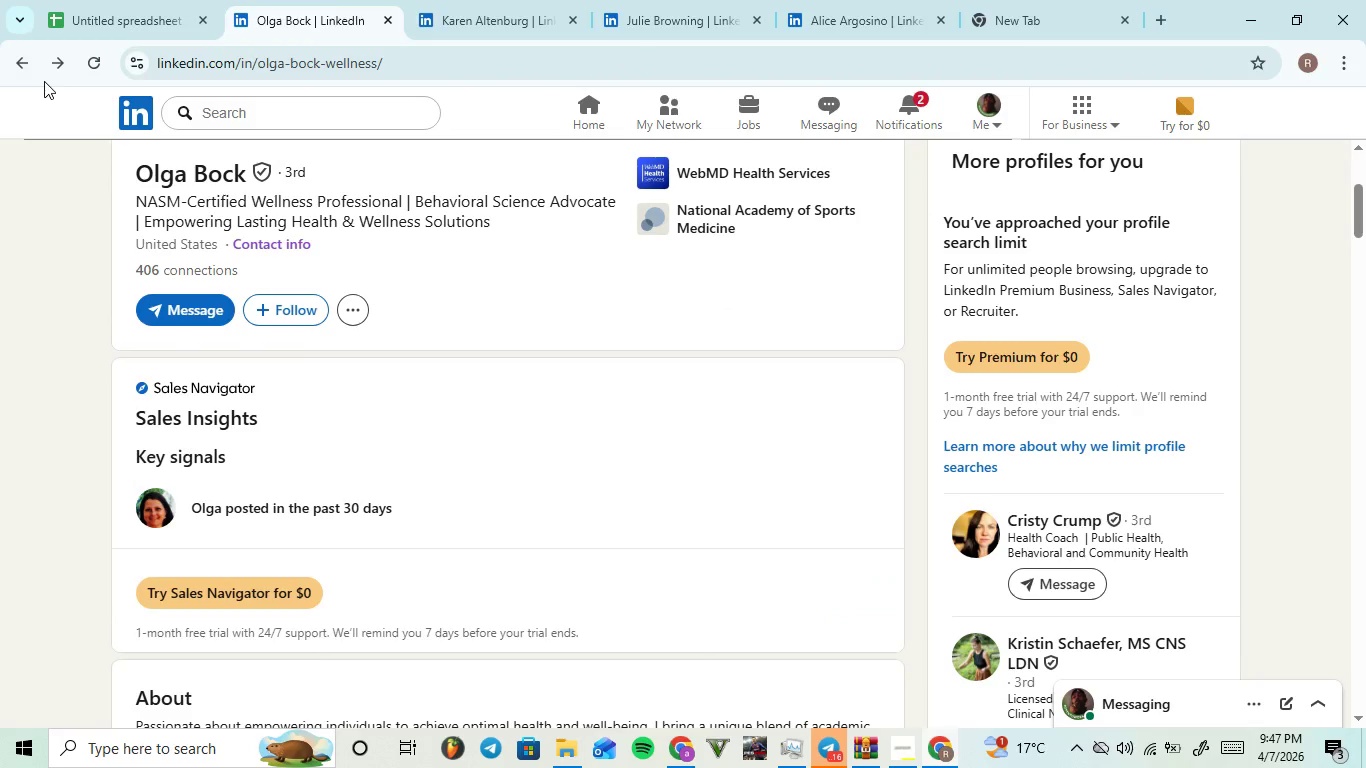 
scroll: coordinate [38, 117], scroll_direction: up, amount: 2.0
 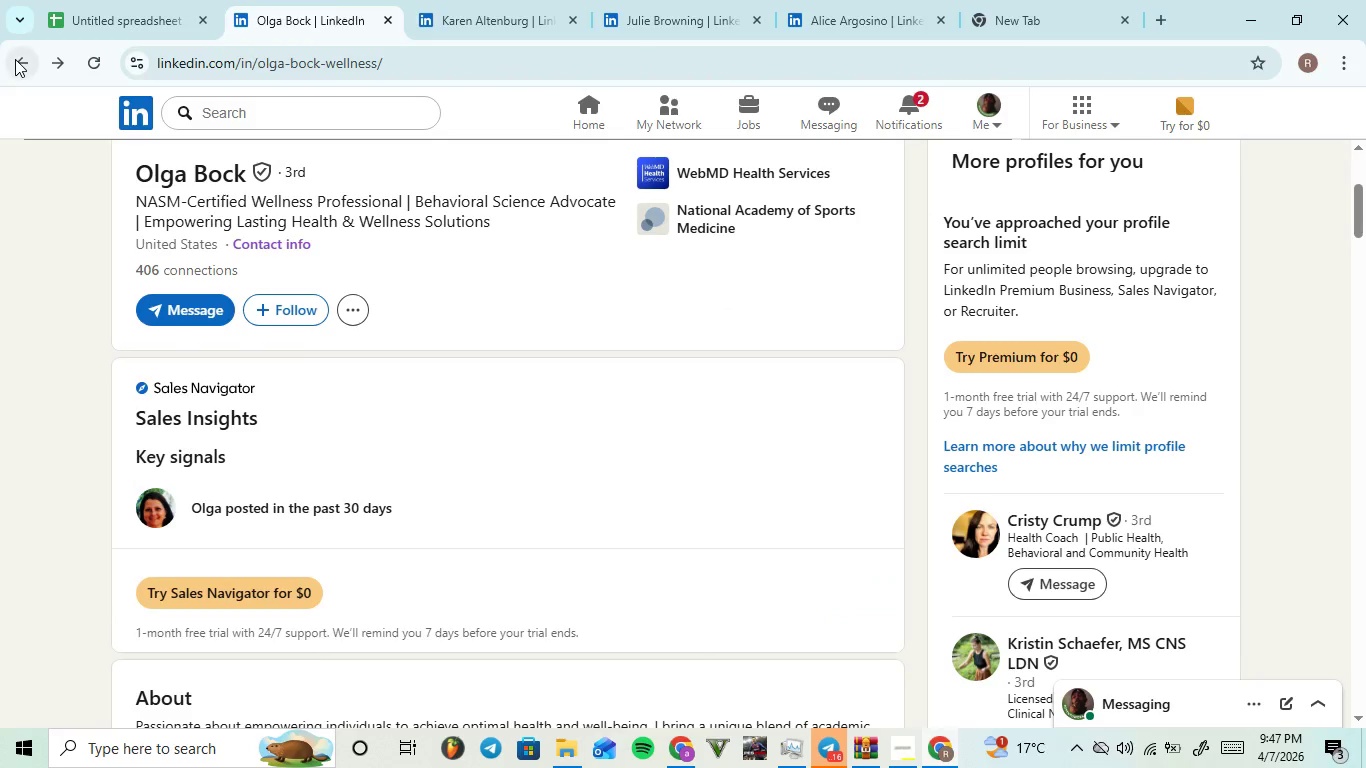 
left_click([15, 59])
 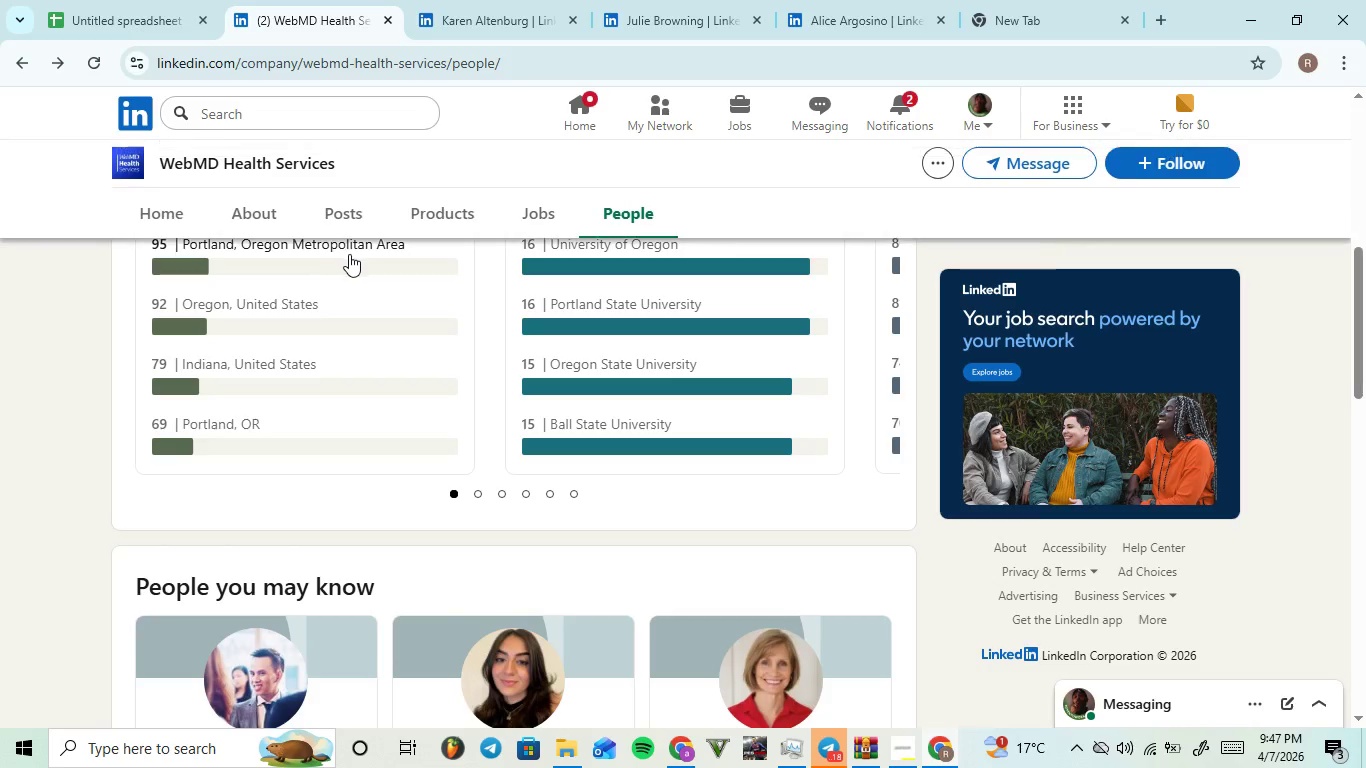 
scroll: coordinate [369, 312], scroll_direction: up, amount: 4.0
 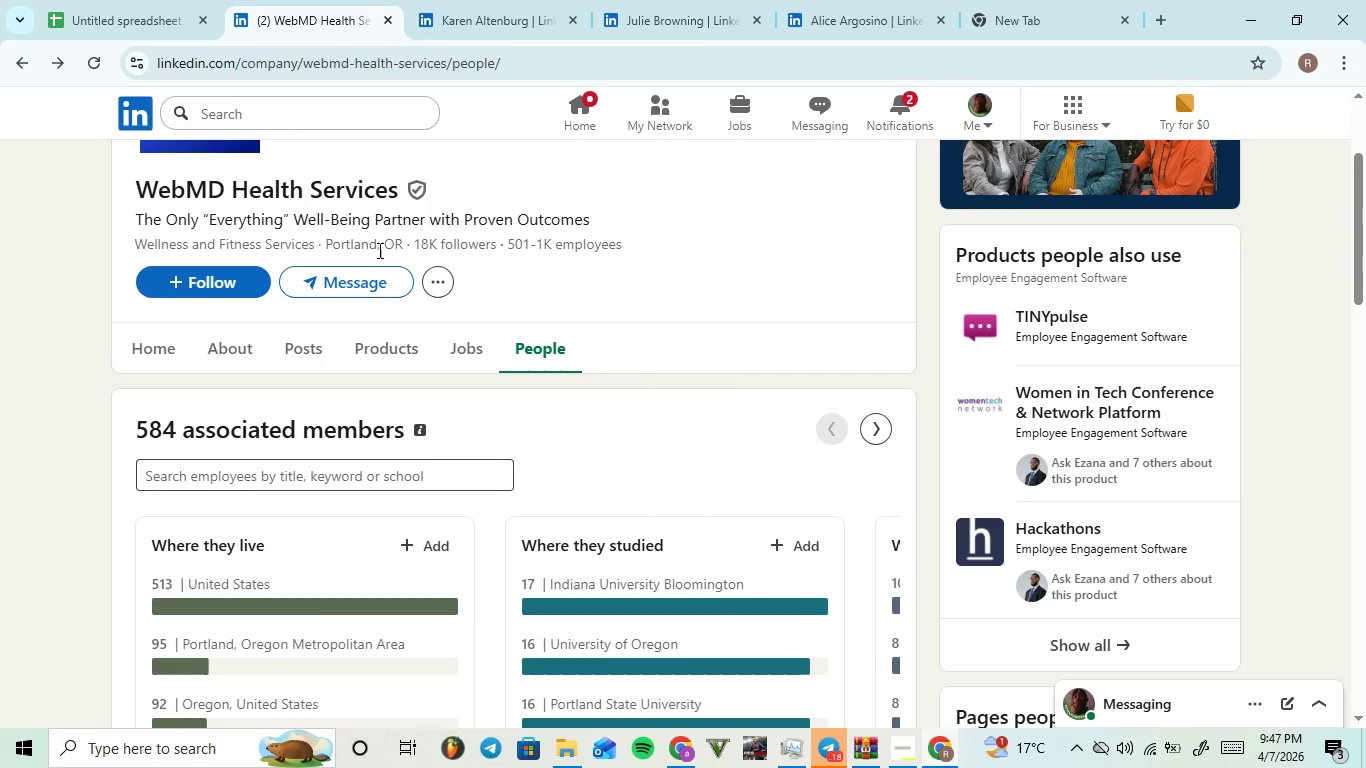 
left_click_drag(start_coordinate=[373, 243], to_coordinate=[318, 244])
 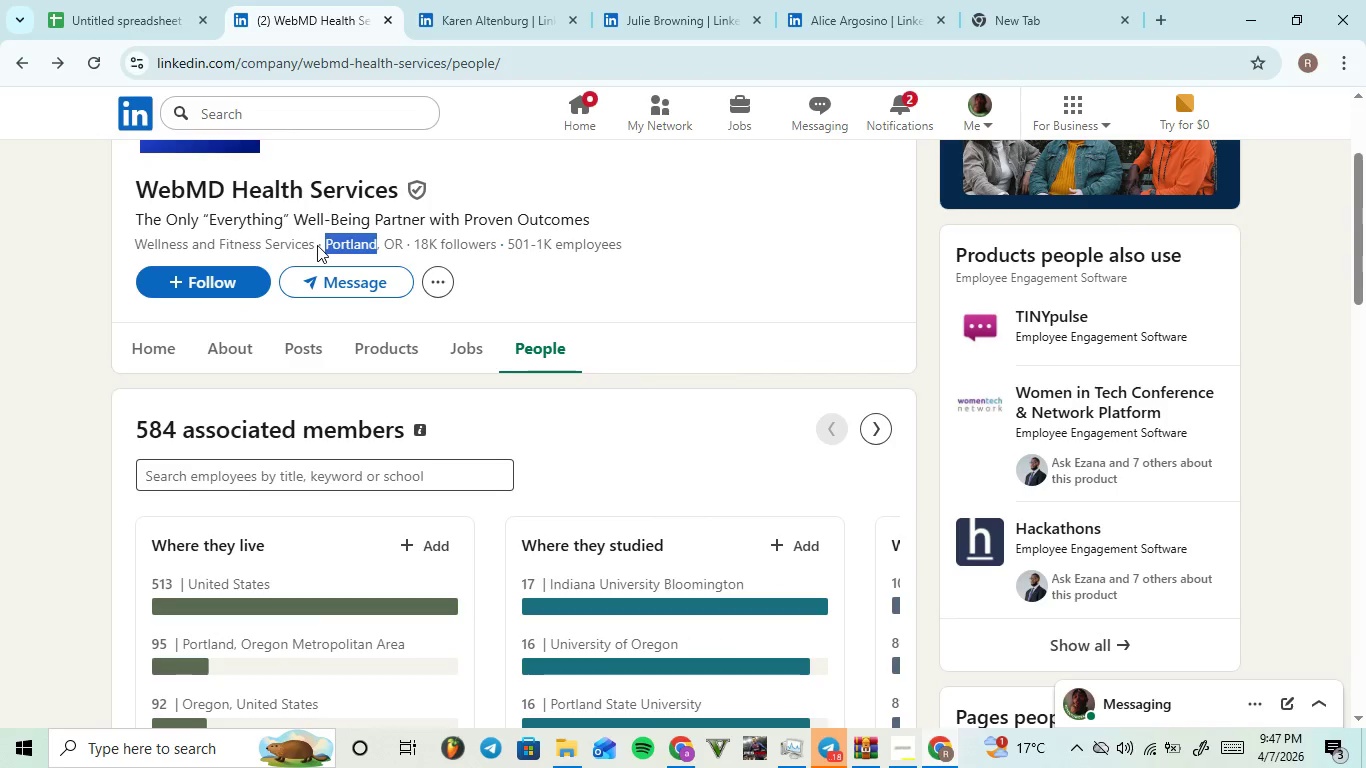 
hold_key(key=ControlLeft, duration=0.33)
 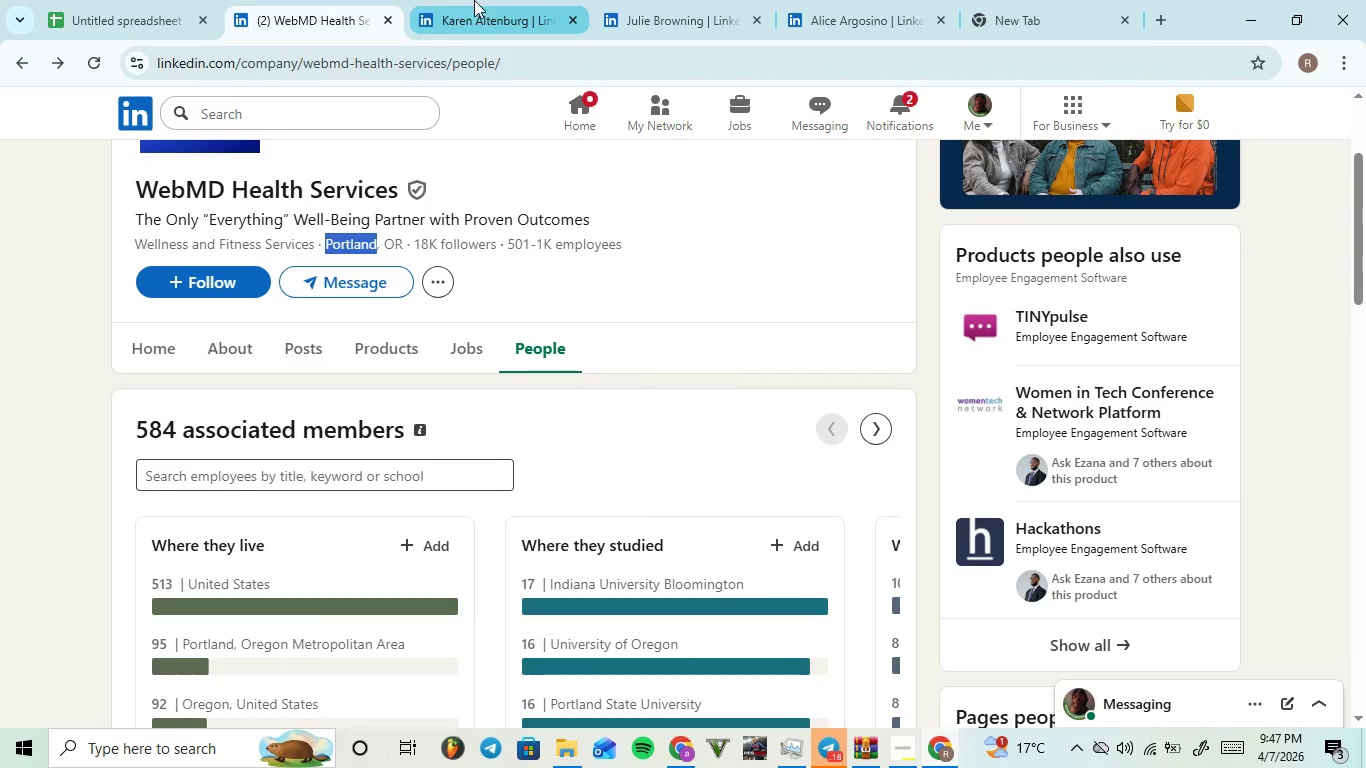 
key(C)
 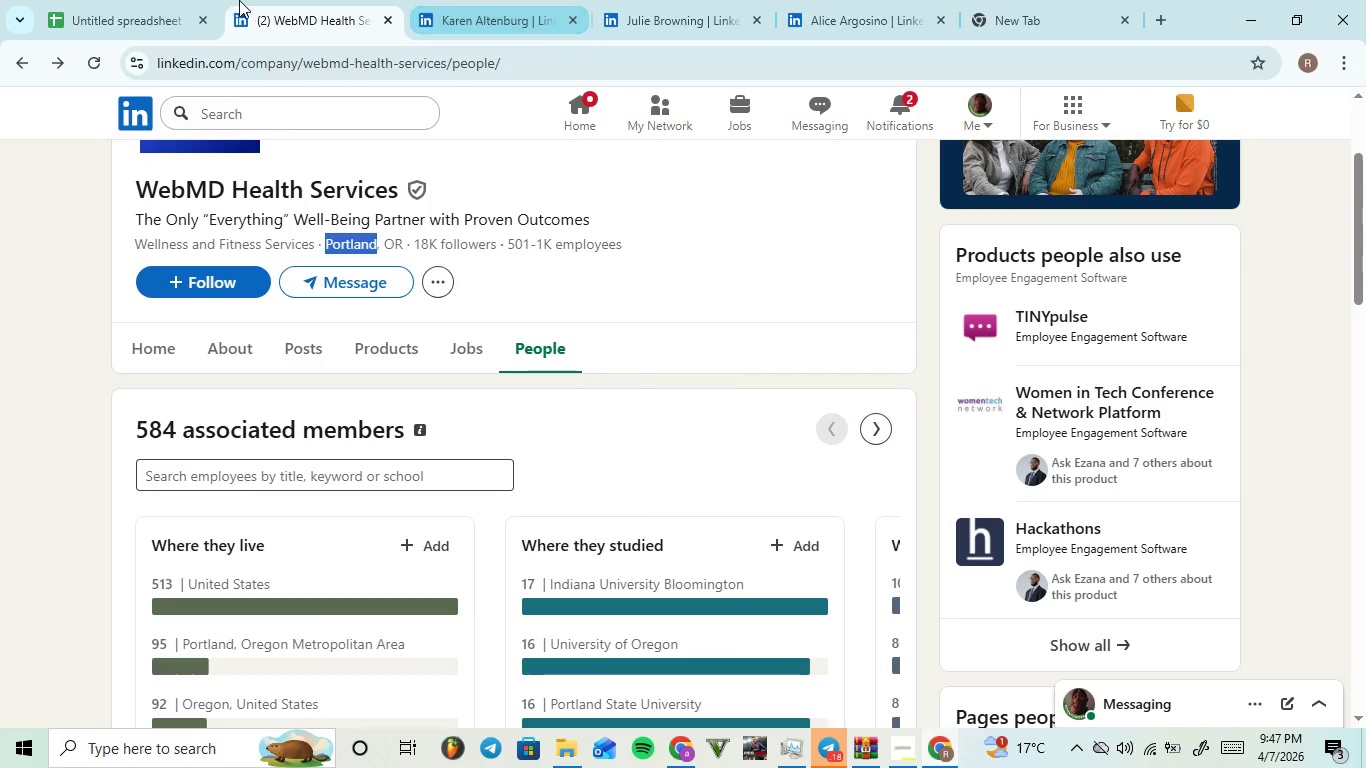 
left_click([171, 1])
 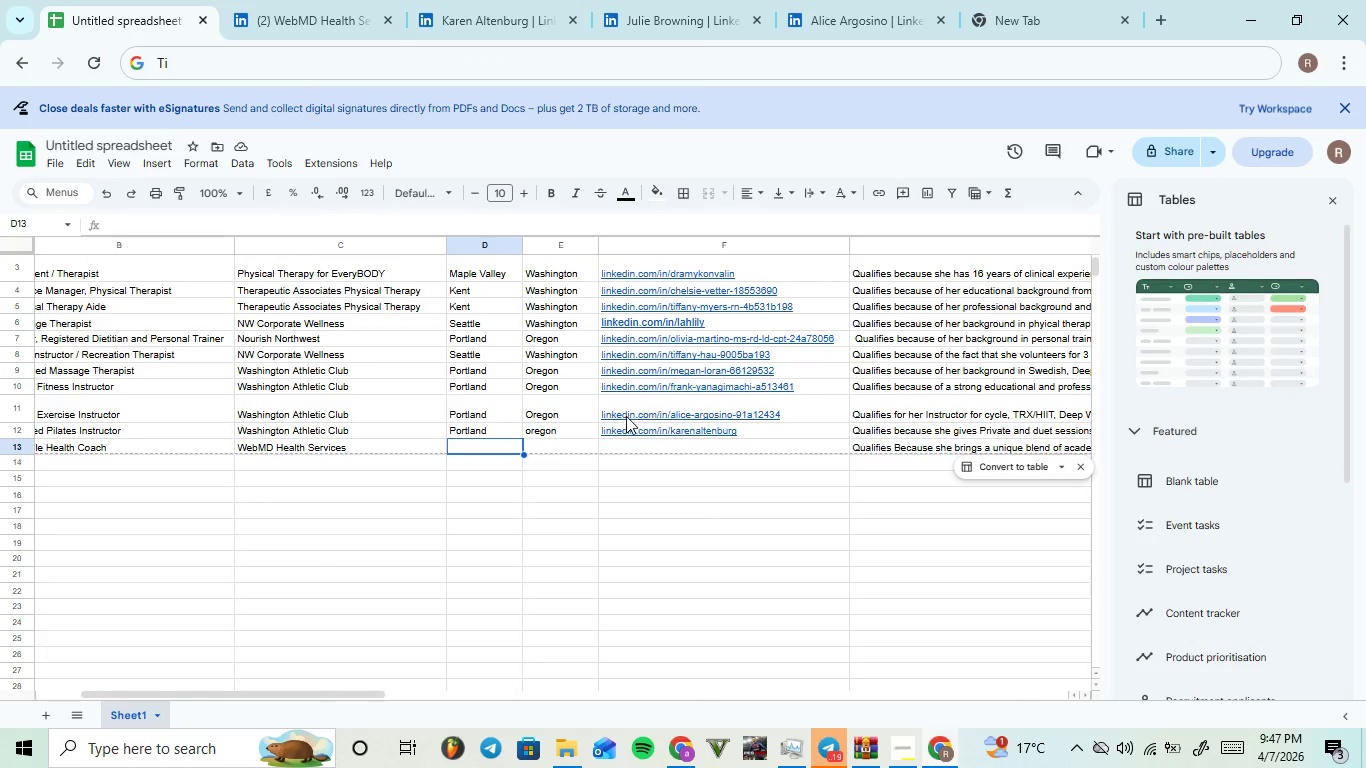 
key(Control+ControlLeft)
 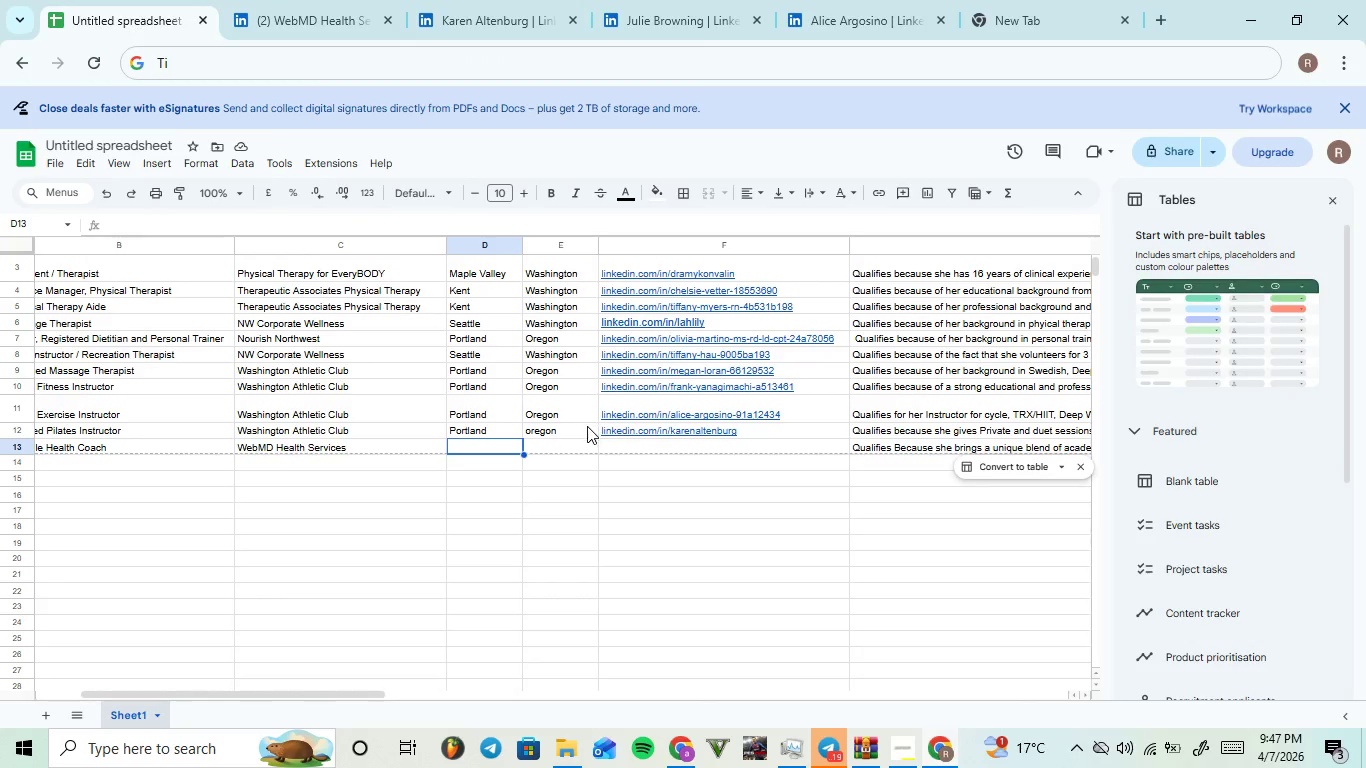 
key(Control+V)
 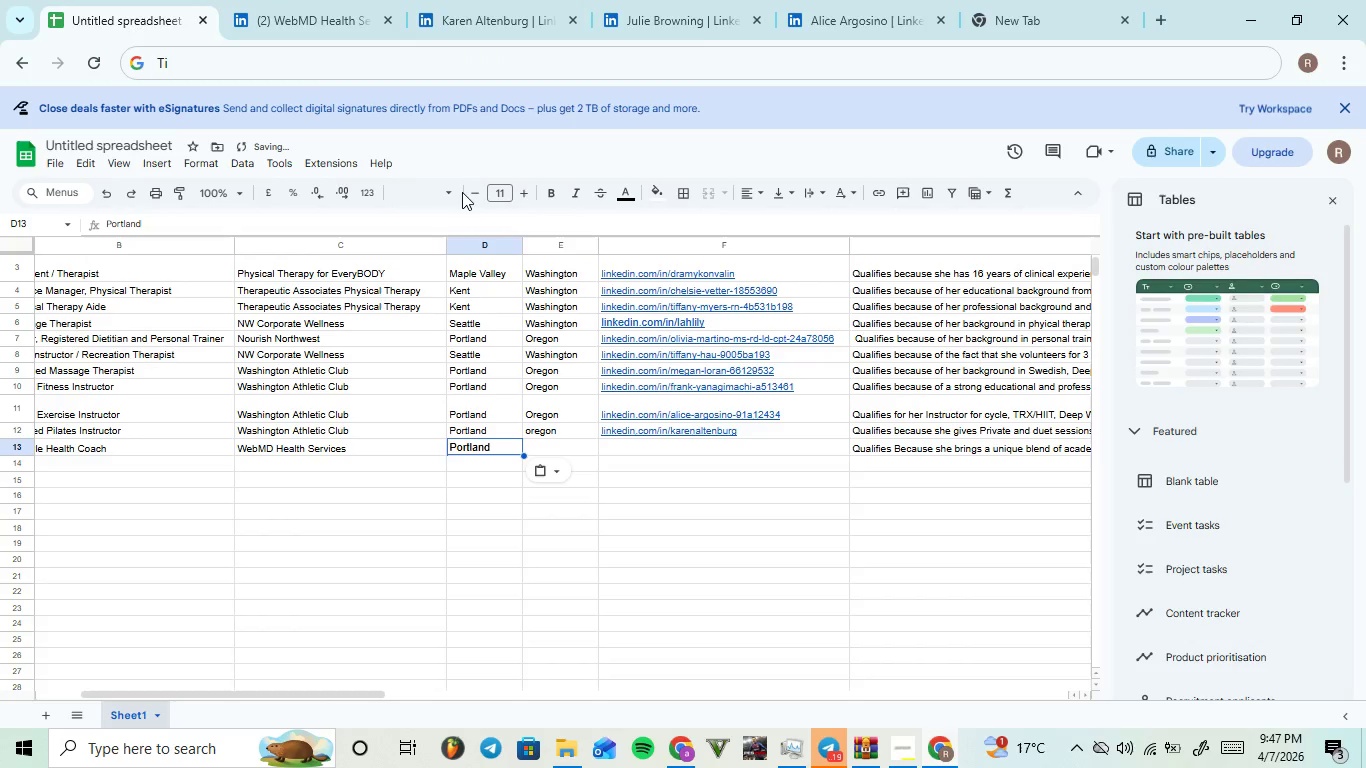 
left_click([473, 193])
 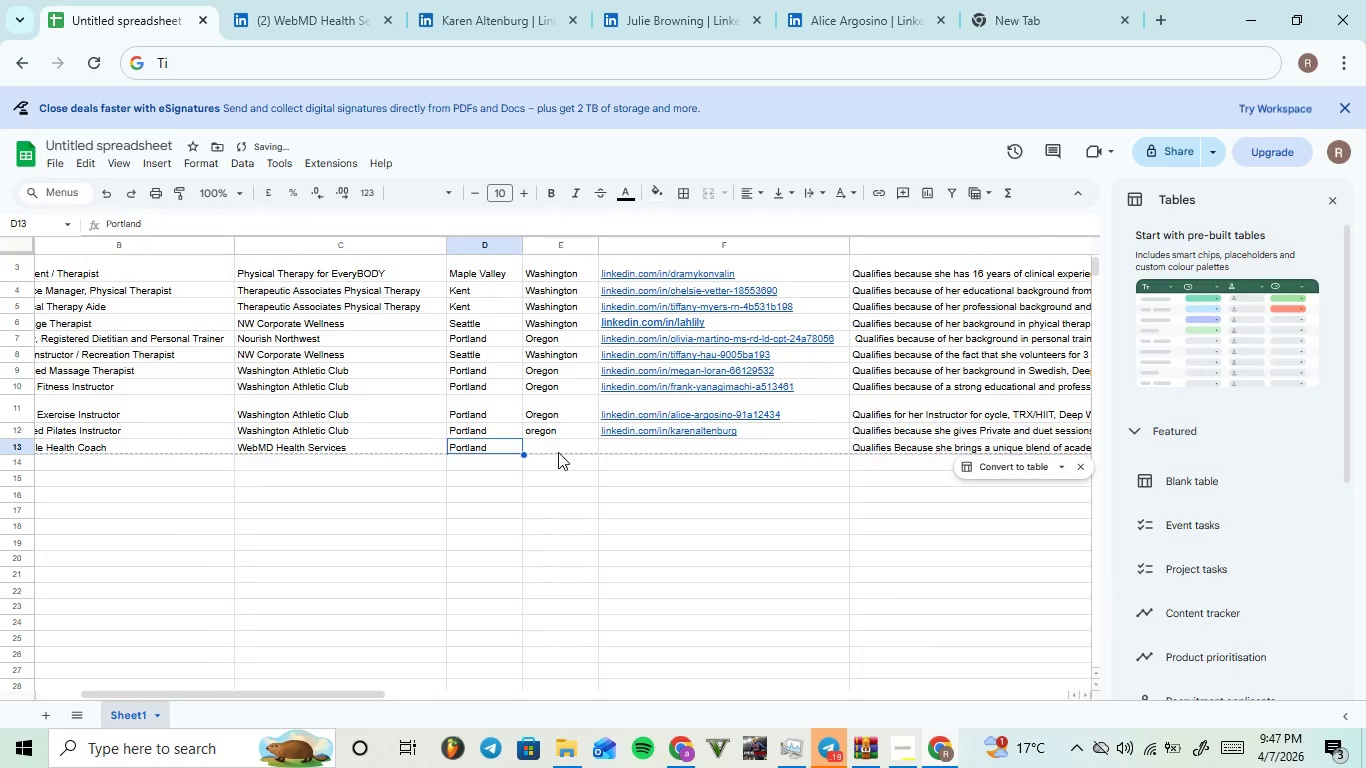 
left_click([558, 452])
 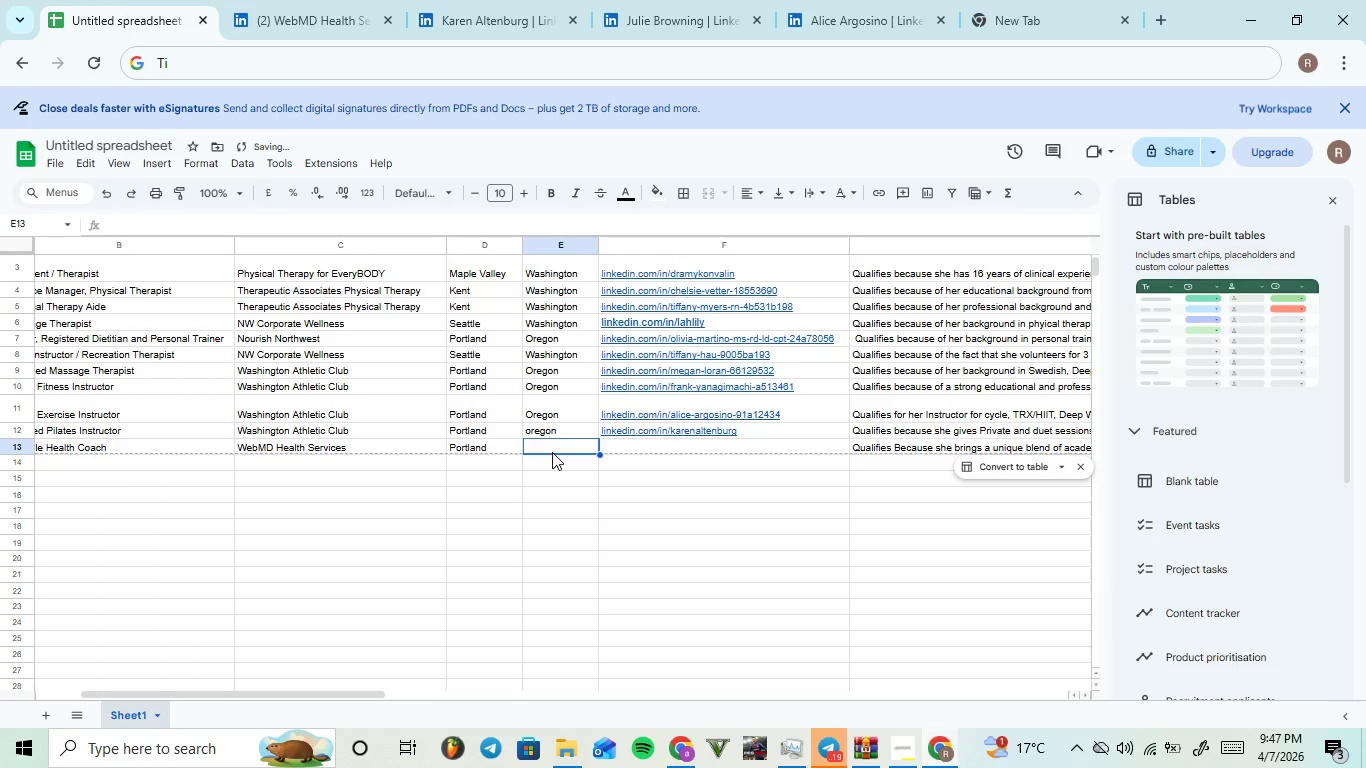 
key(O)
 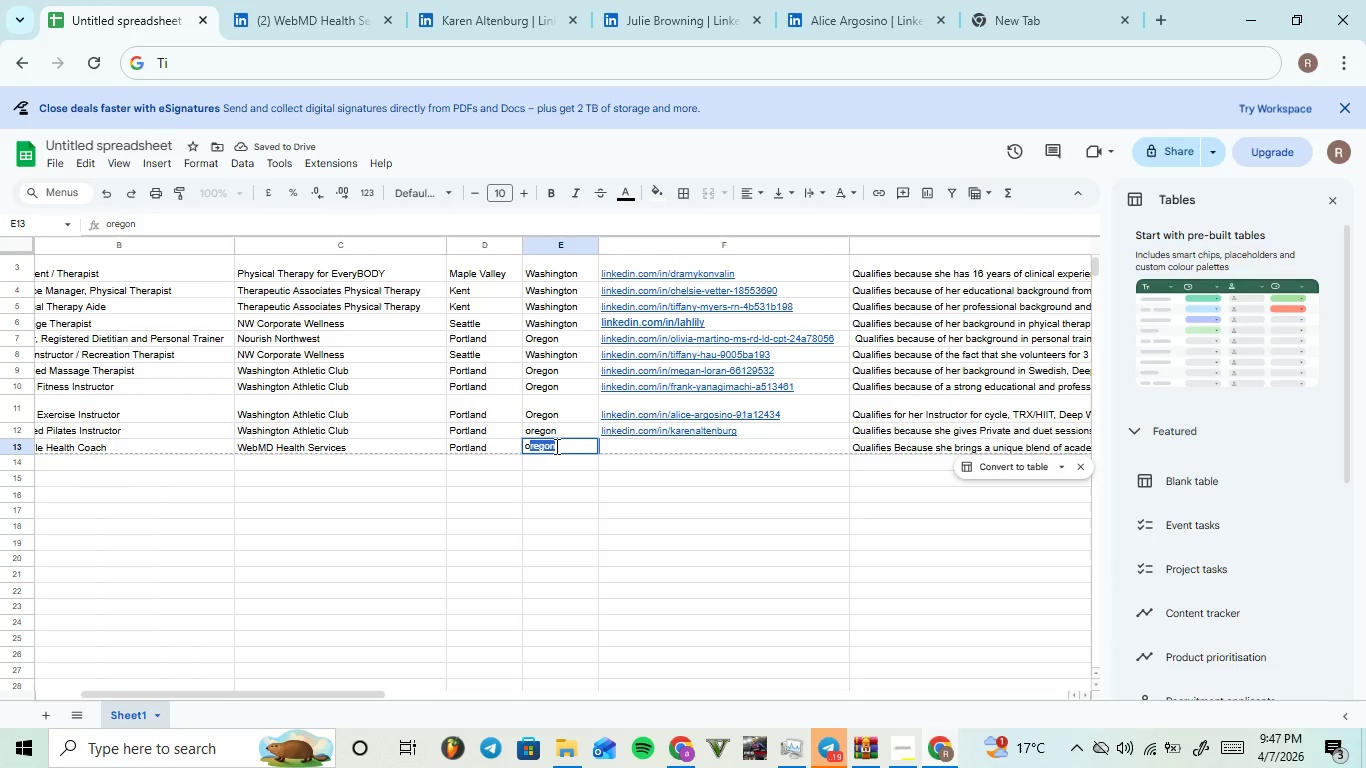 
left_click([557, 445])
 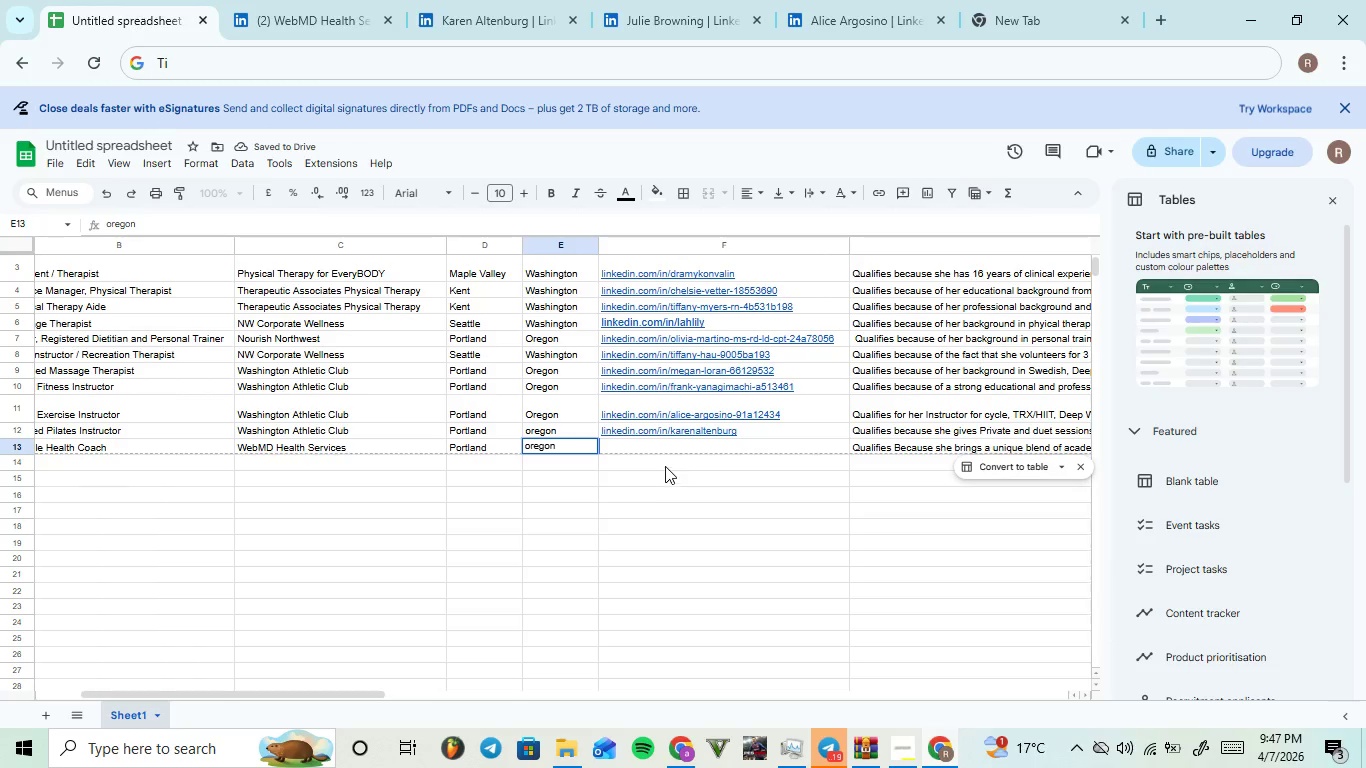 
left_click([659, 442])
 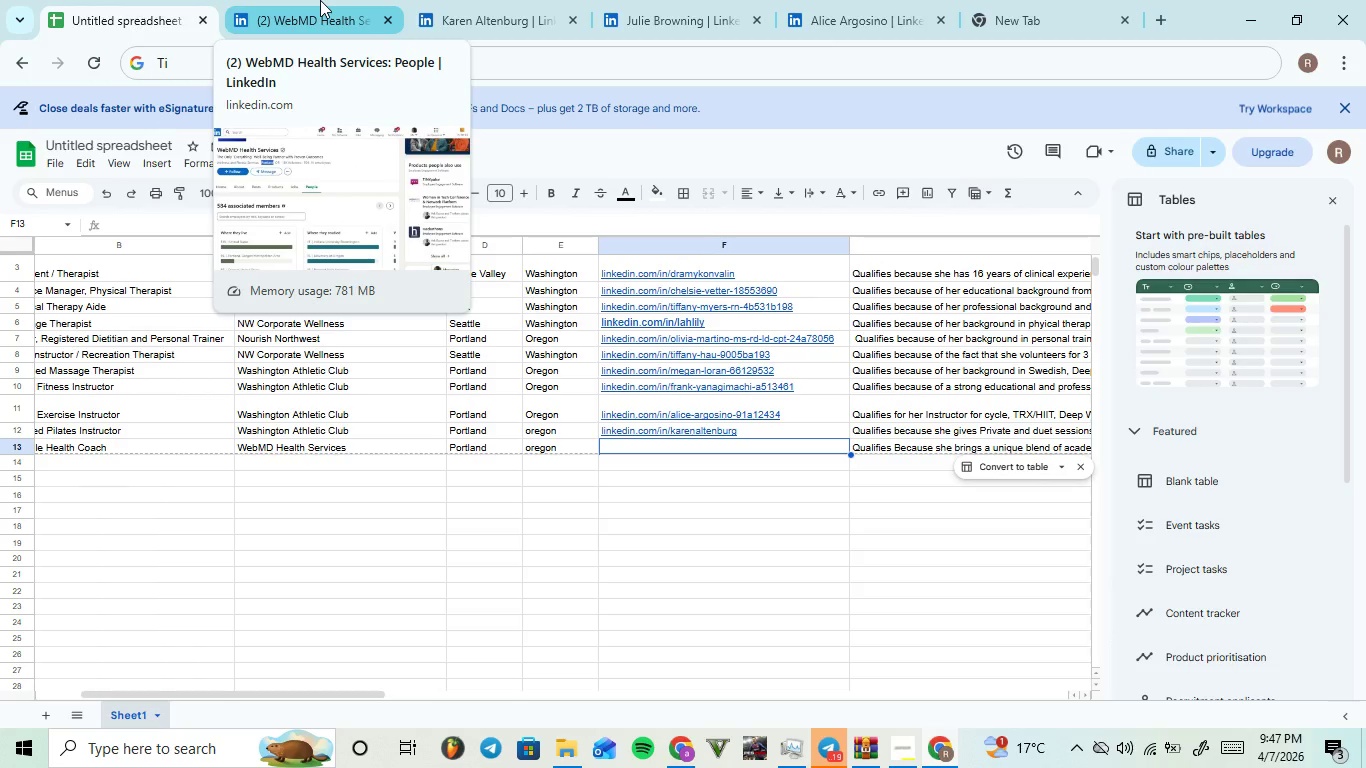 
left_click([320, 0])
 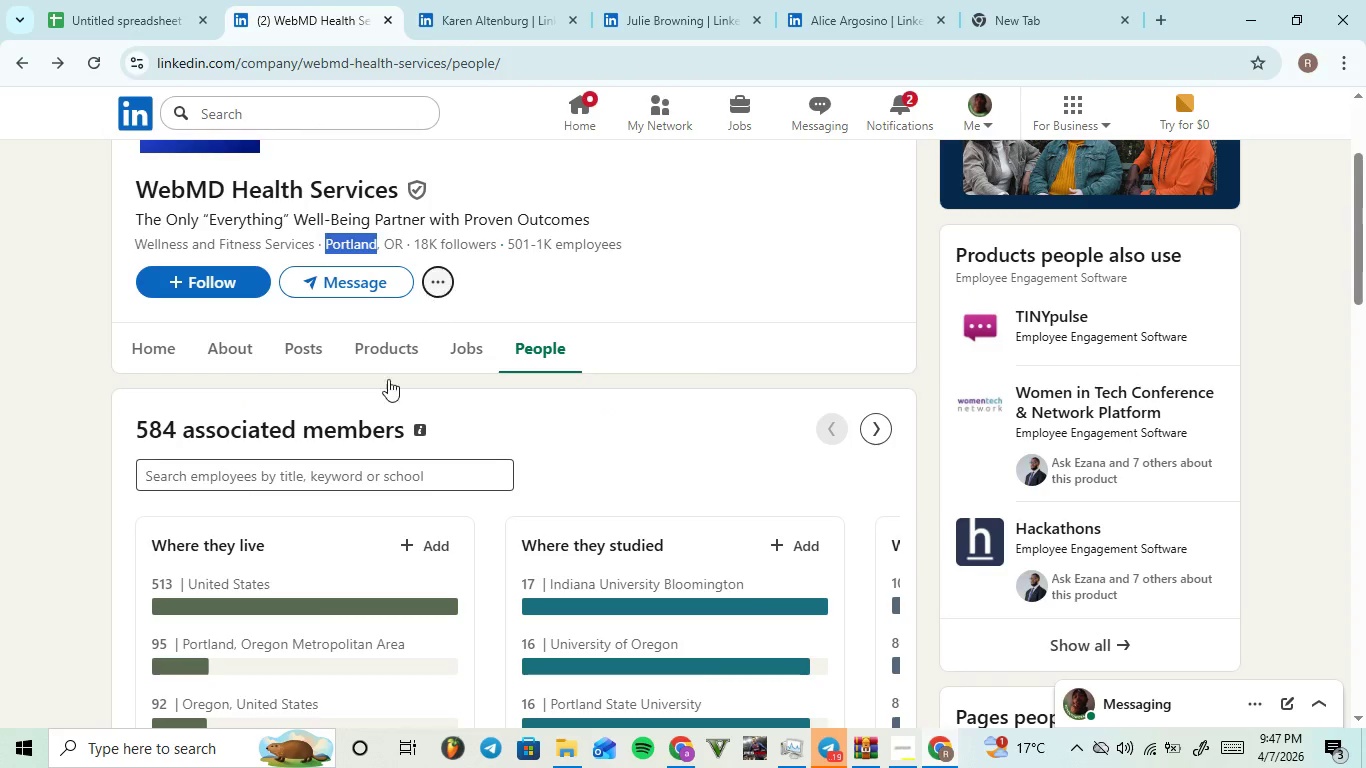 
scroll: coordinate [580, 516], scroll_direction: down, amount: 9.0
 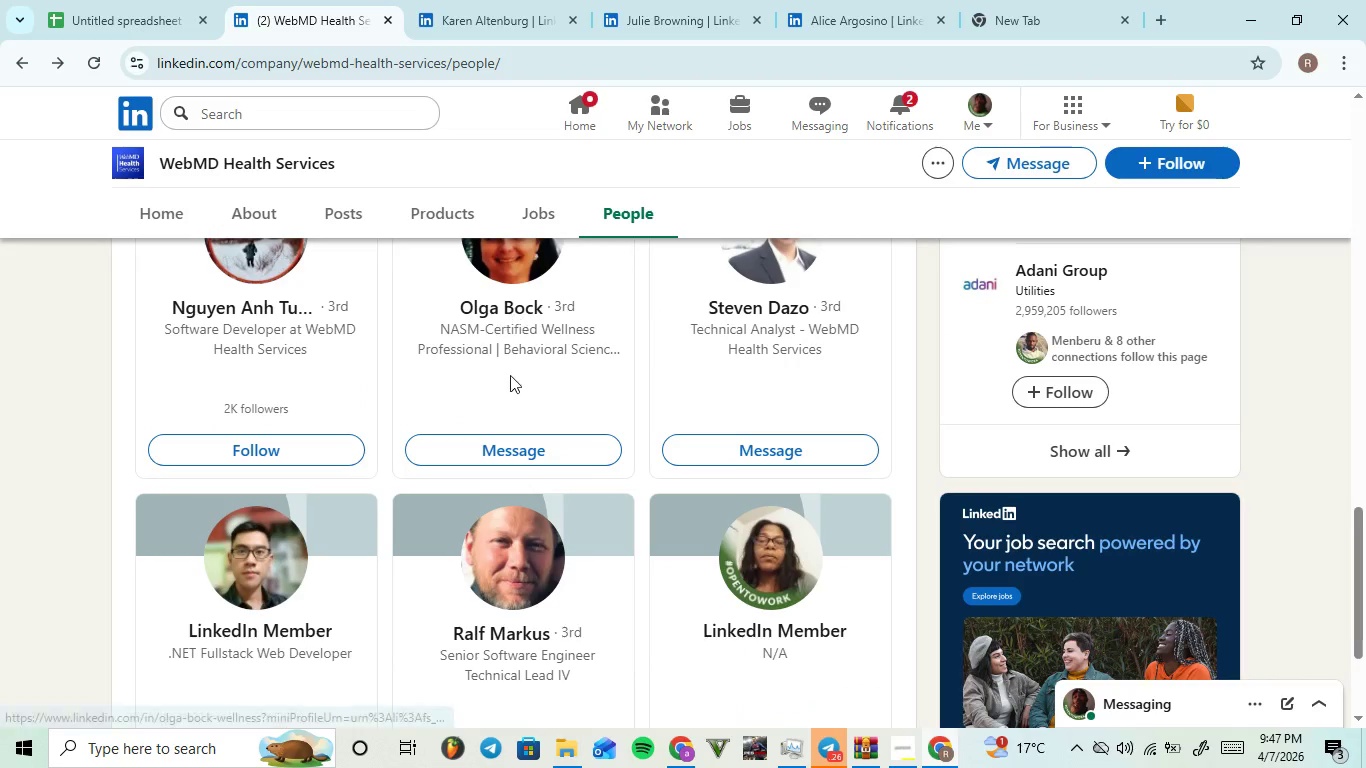 
left_click([507, 302])
 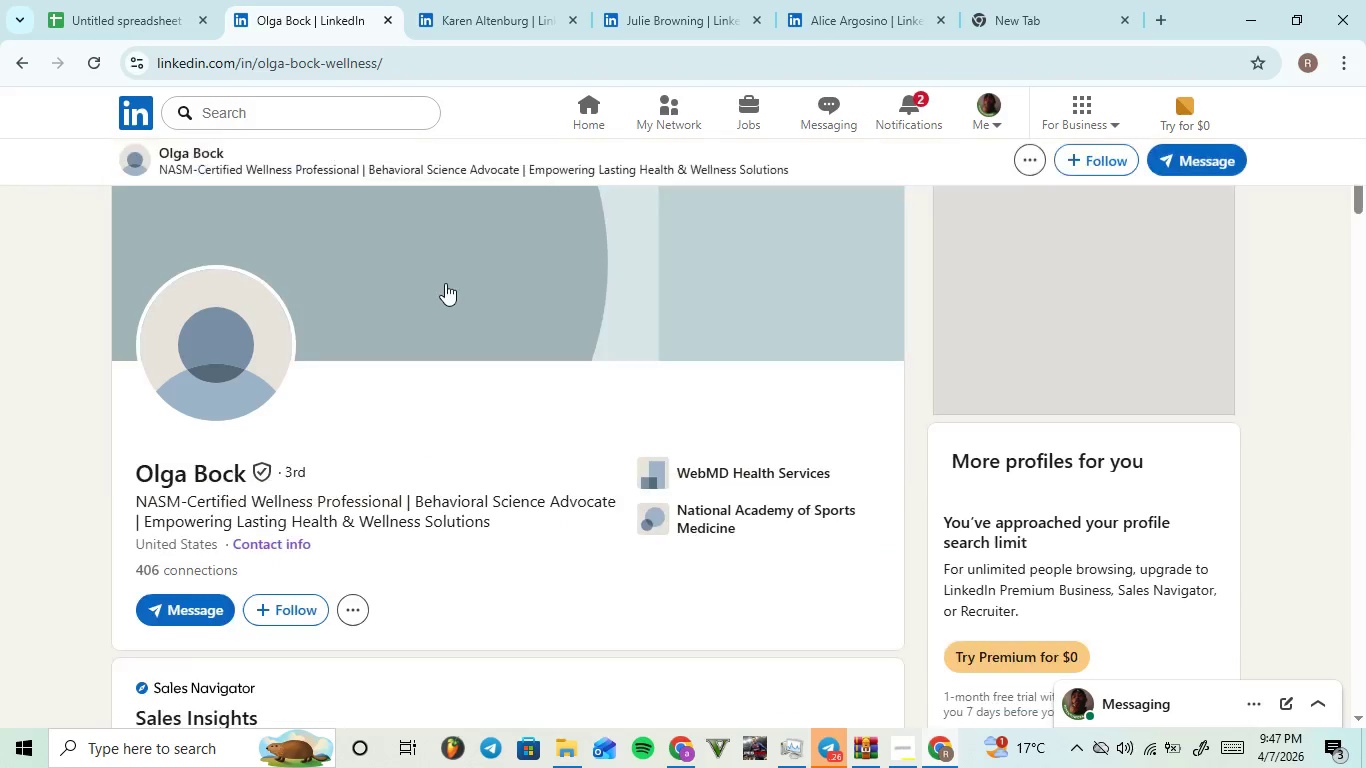 
scroll: coordinate [446, 284], scroll_direction: down, amount: 3.0
 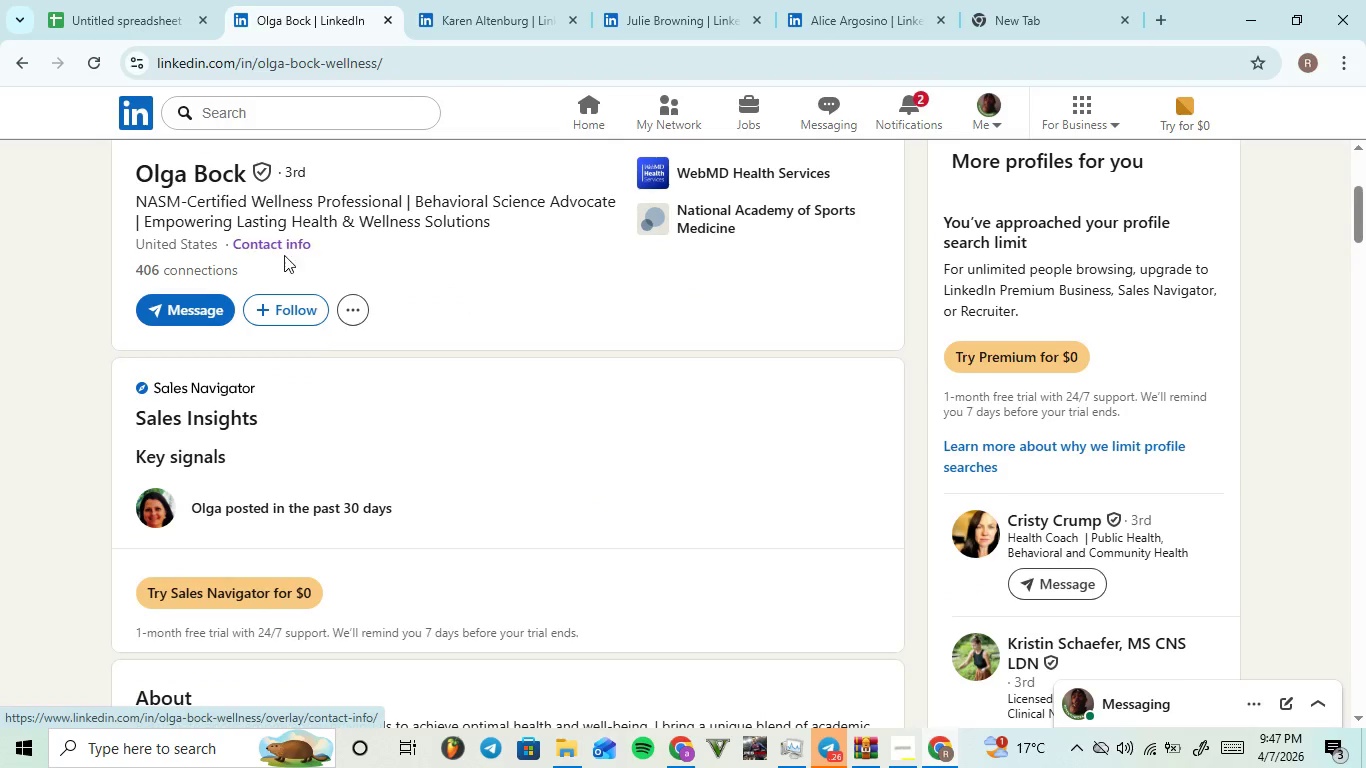 
left_click([283, 240])
 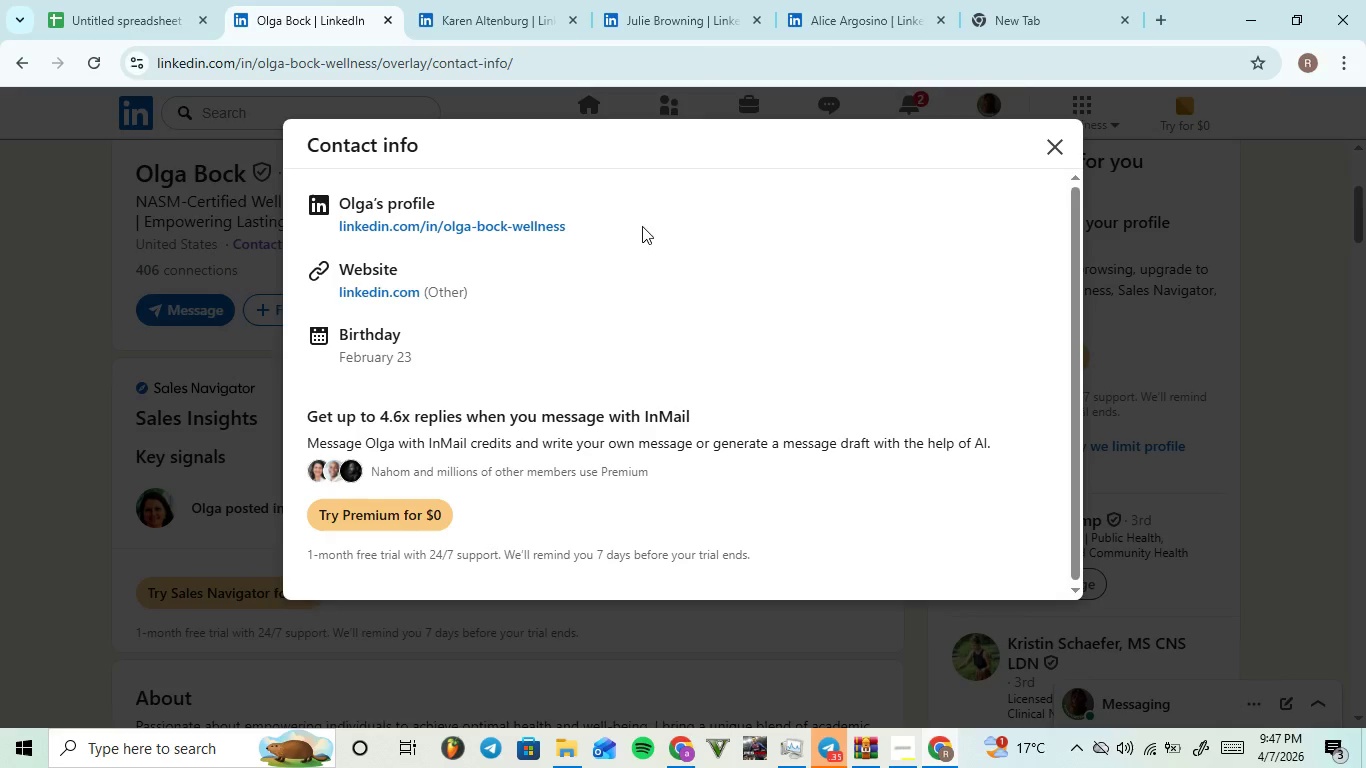 
left_click_drag(start_coordinate=[598, 222], to_coordinate=[339, 237])
 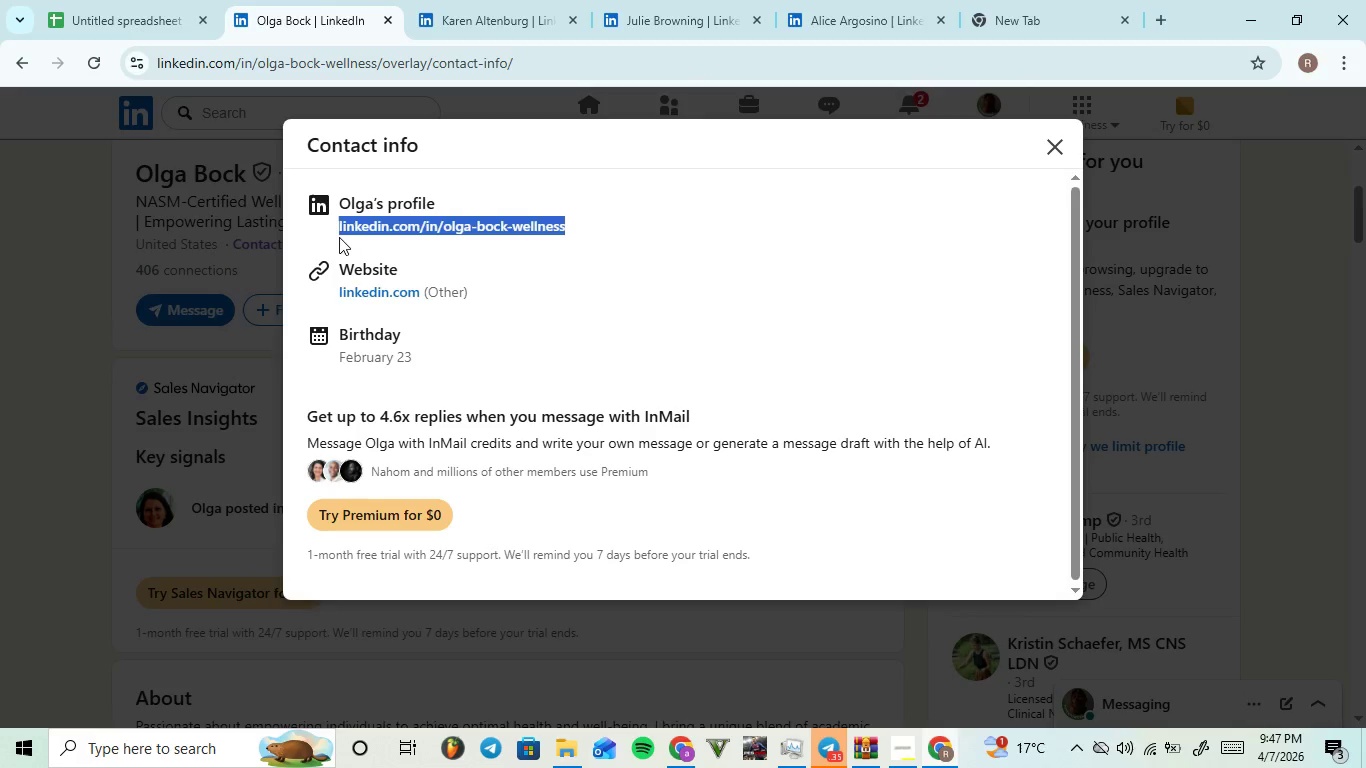 
key(Control+C)
 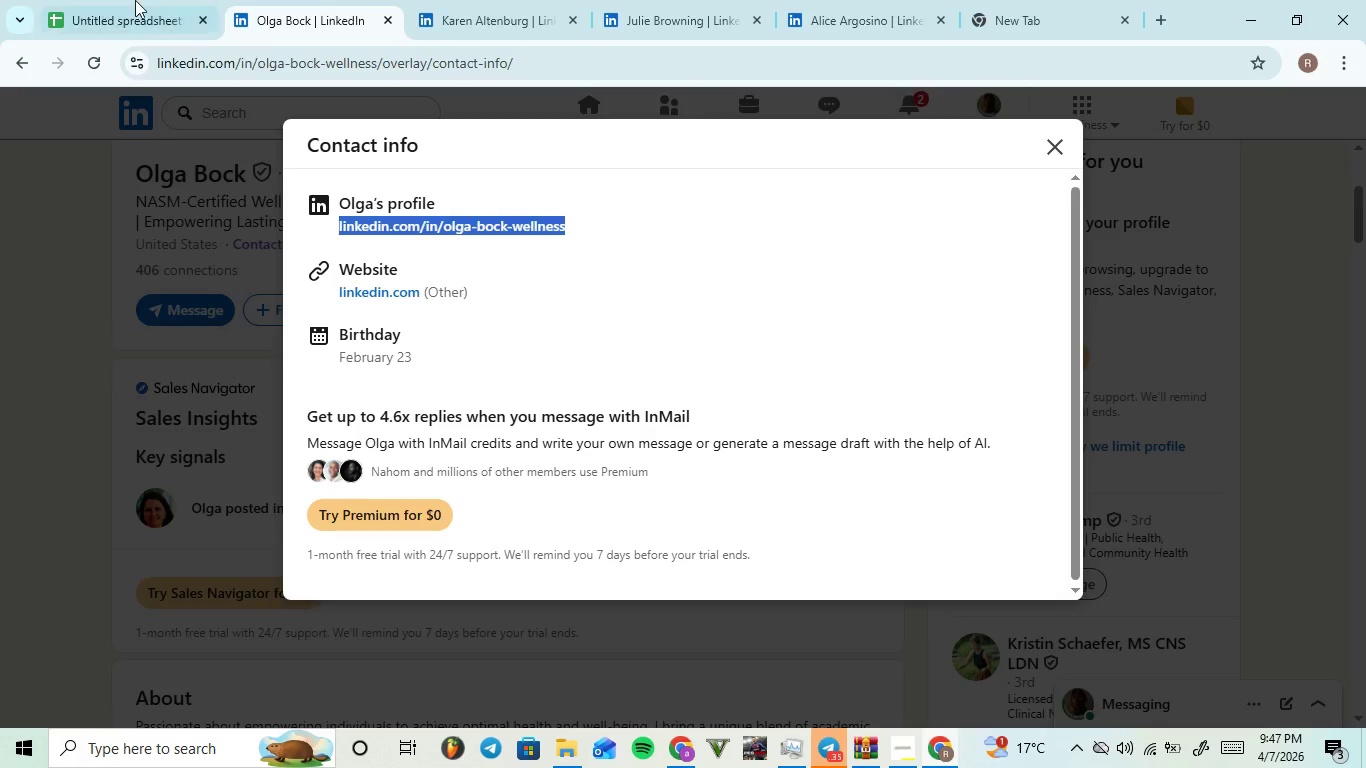 
key(Control+C)
 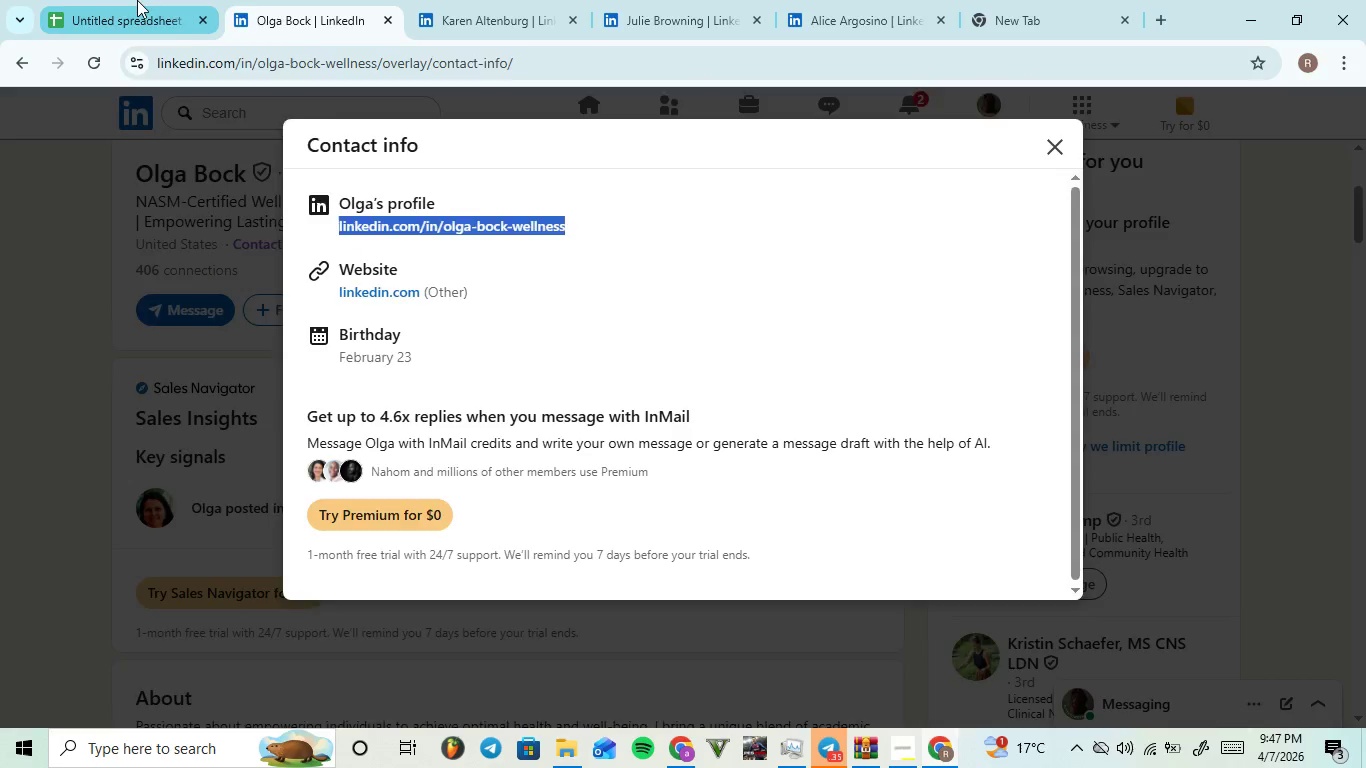 
left_click([137, 0])
 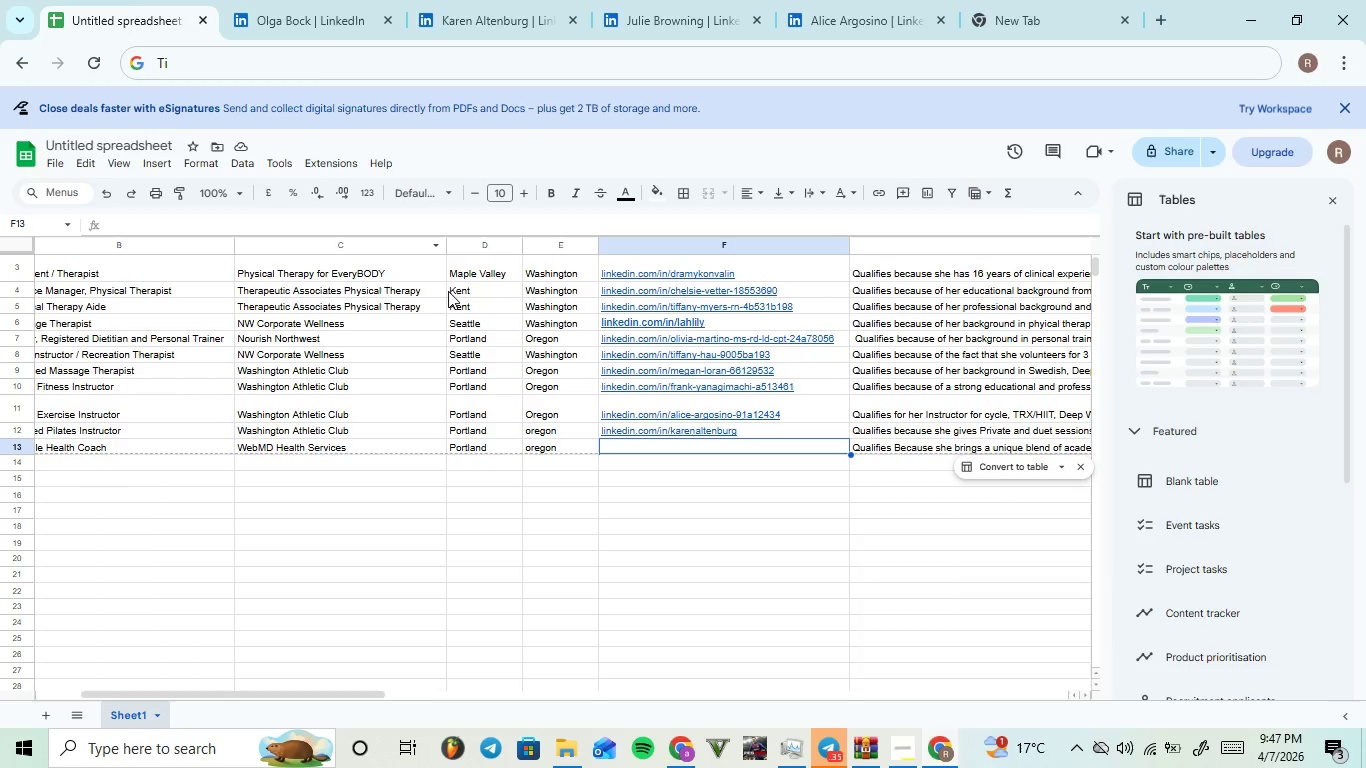 
key(Control+ControlLeft)
 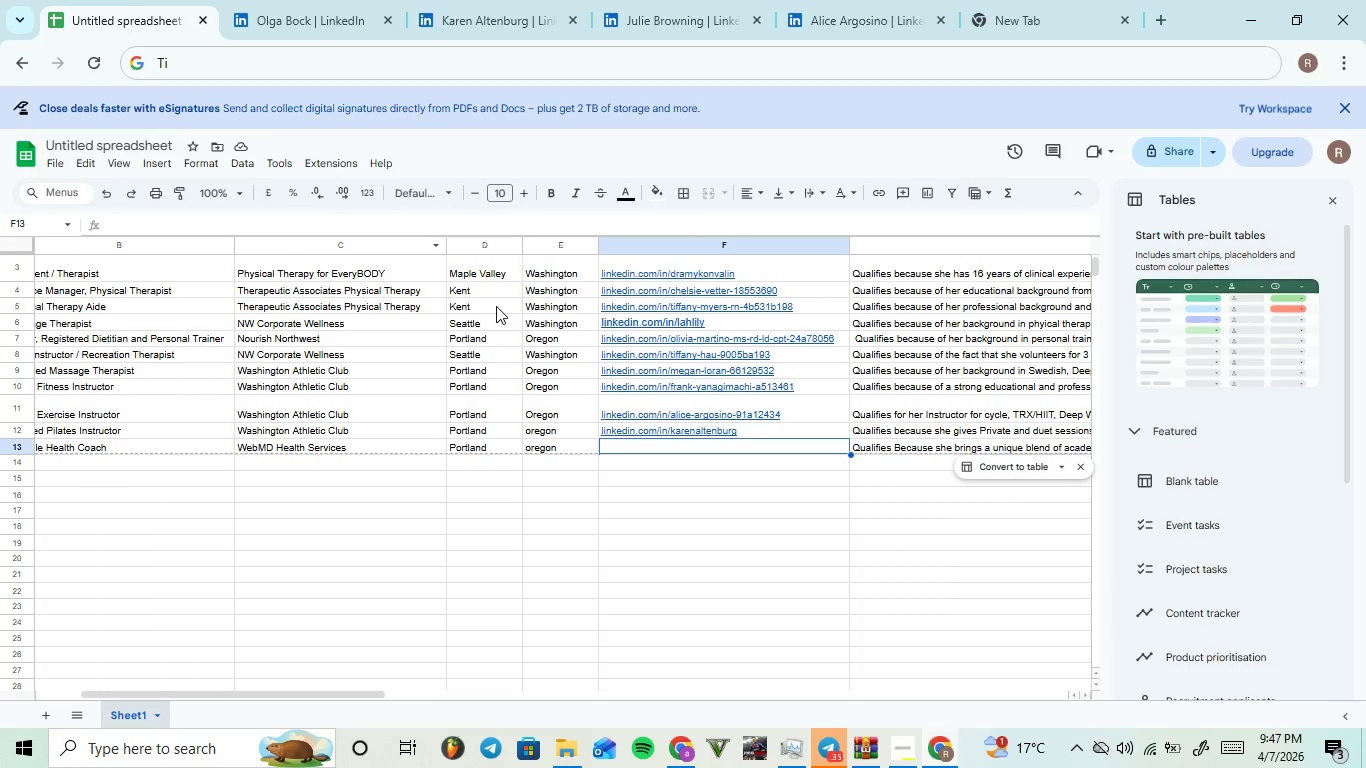 
key(V)
 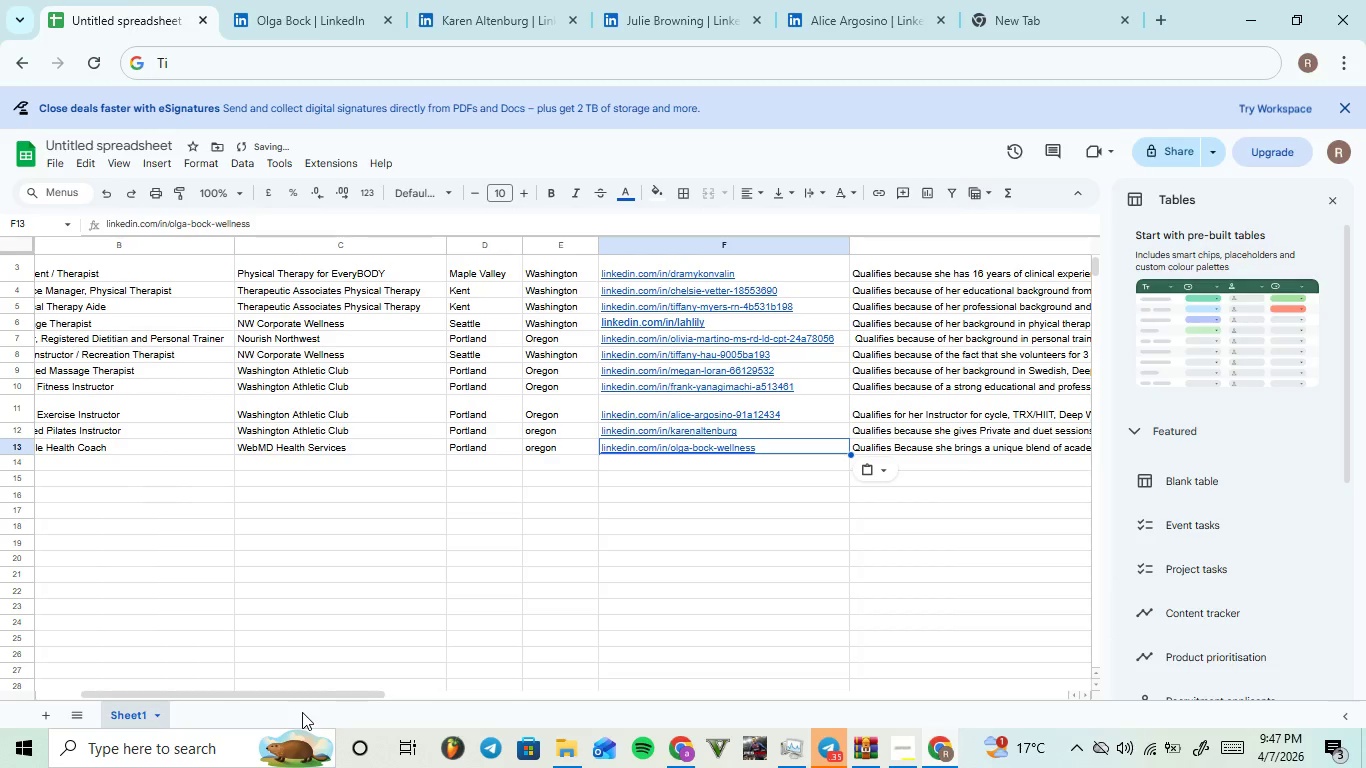 
left_click_drag(start_coordinate=[291, 693], to_coordinate=[157, 680])
 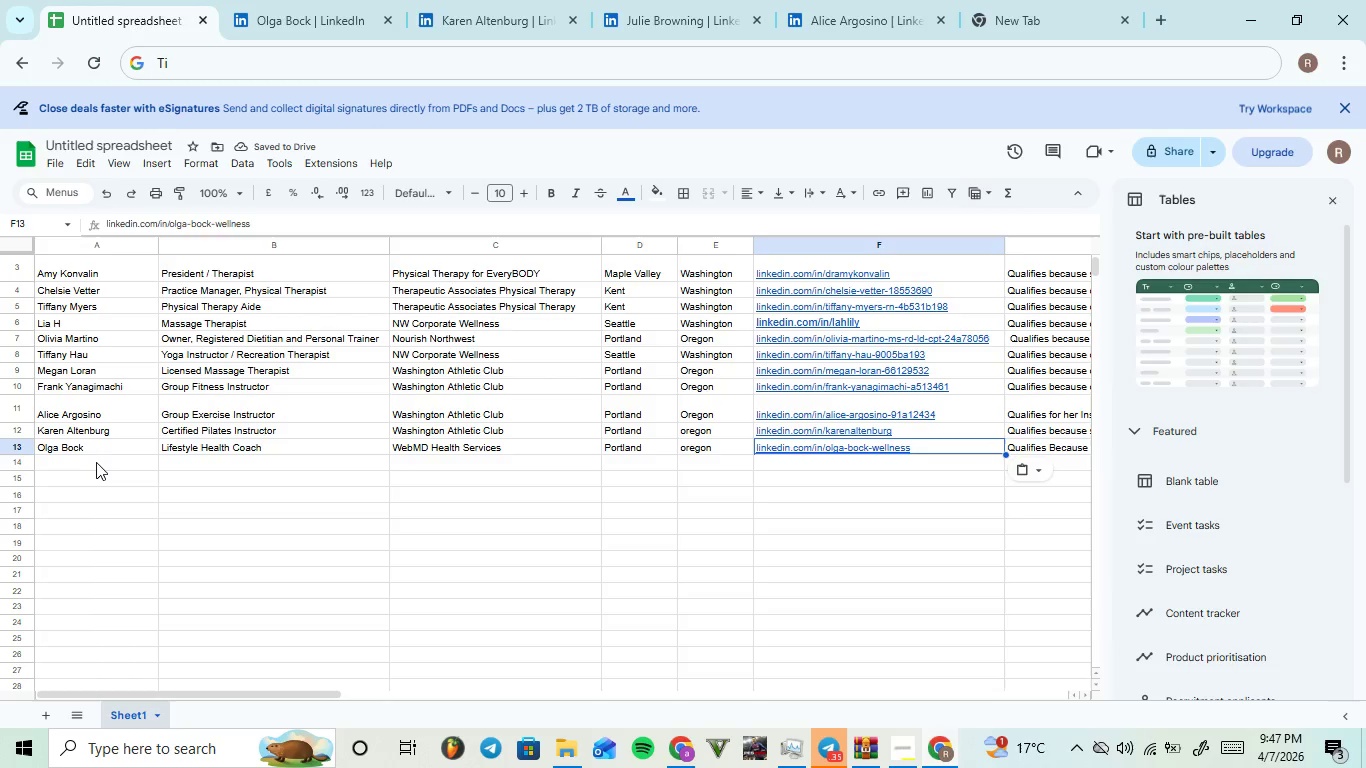 
left_click([95, 463])
 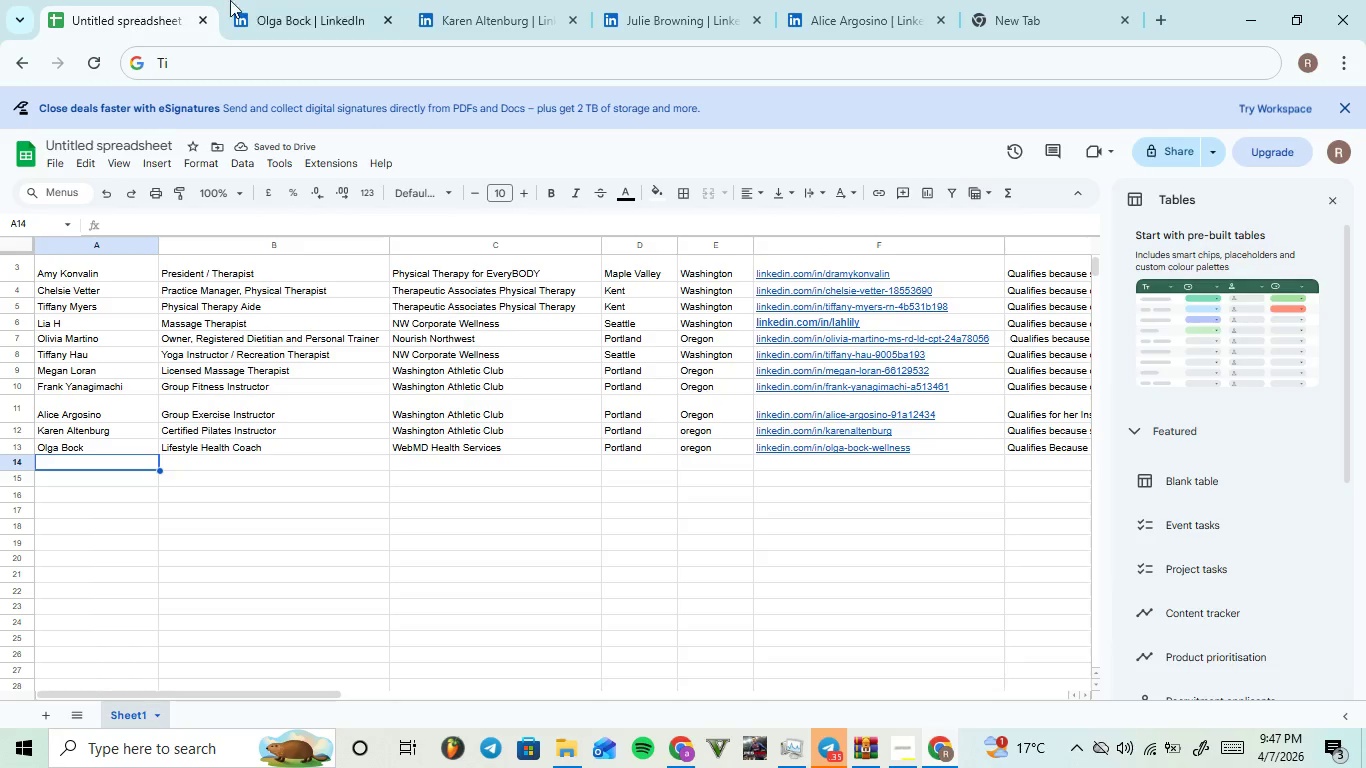 
left_click([269, 0])
 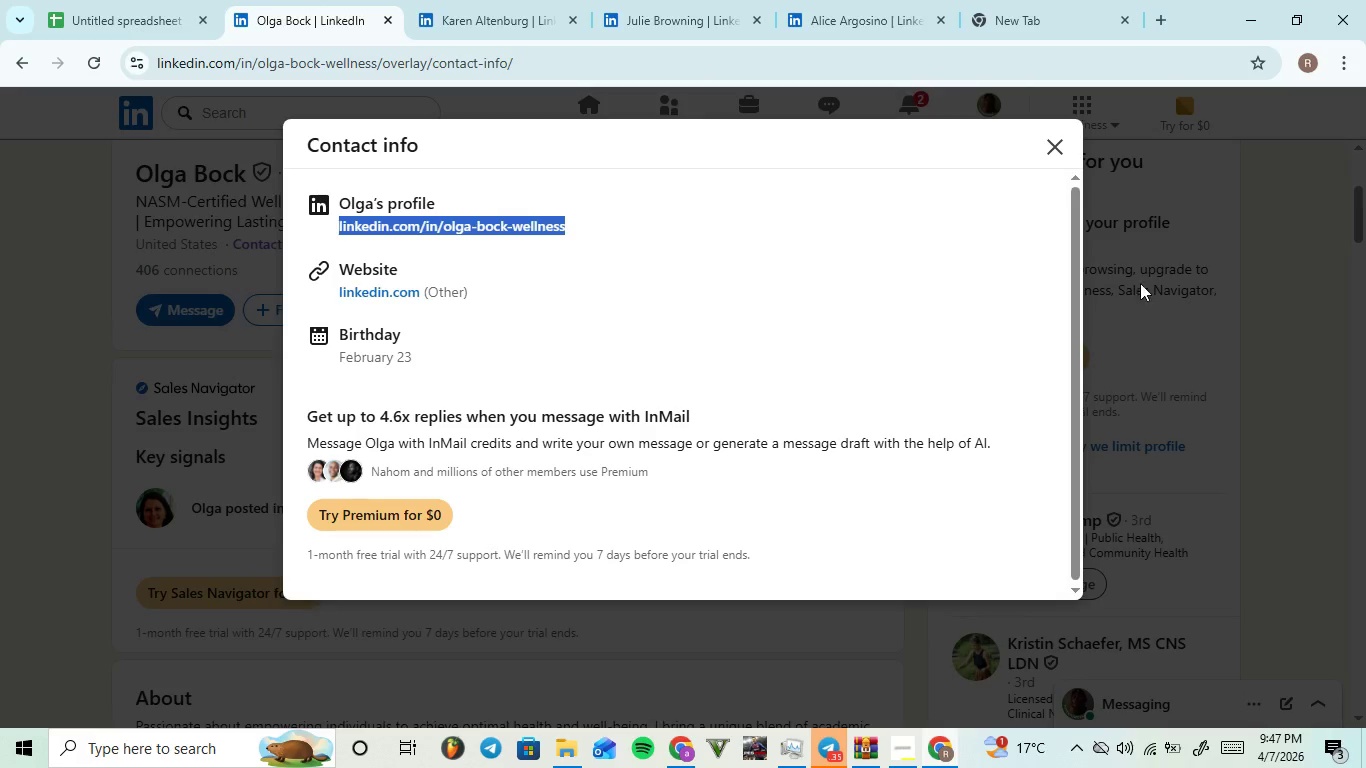 
left_click([1204, 249])
 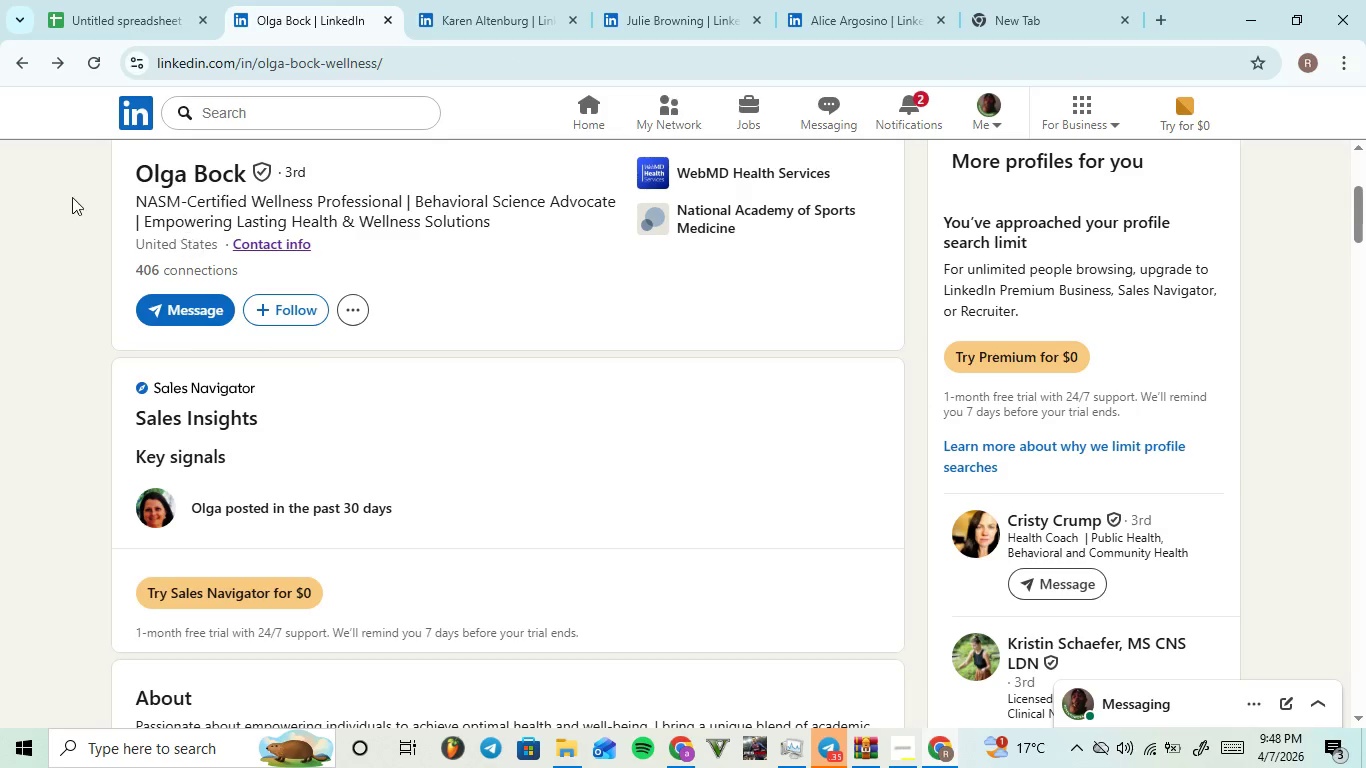 
left_click([20, 71])
 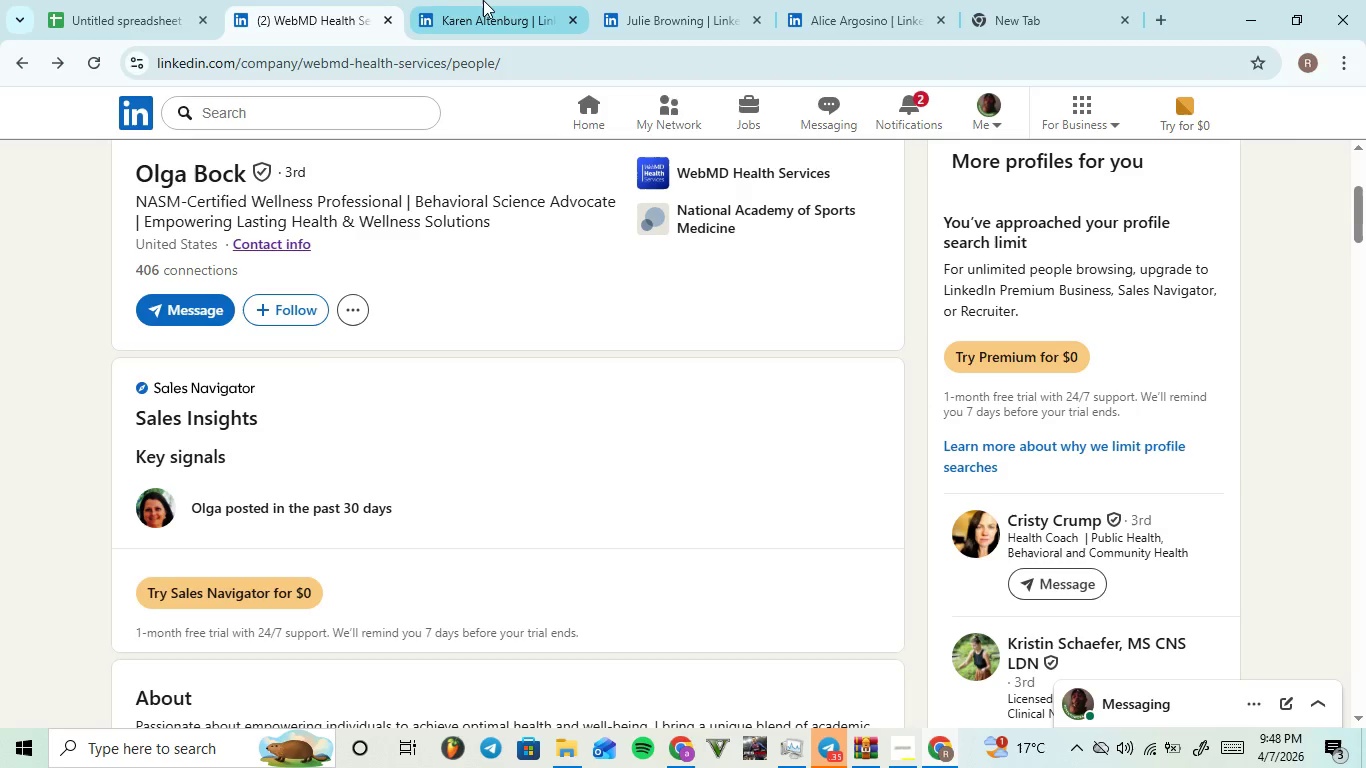 
left_click([483, 0])
 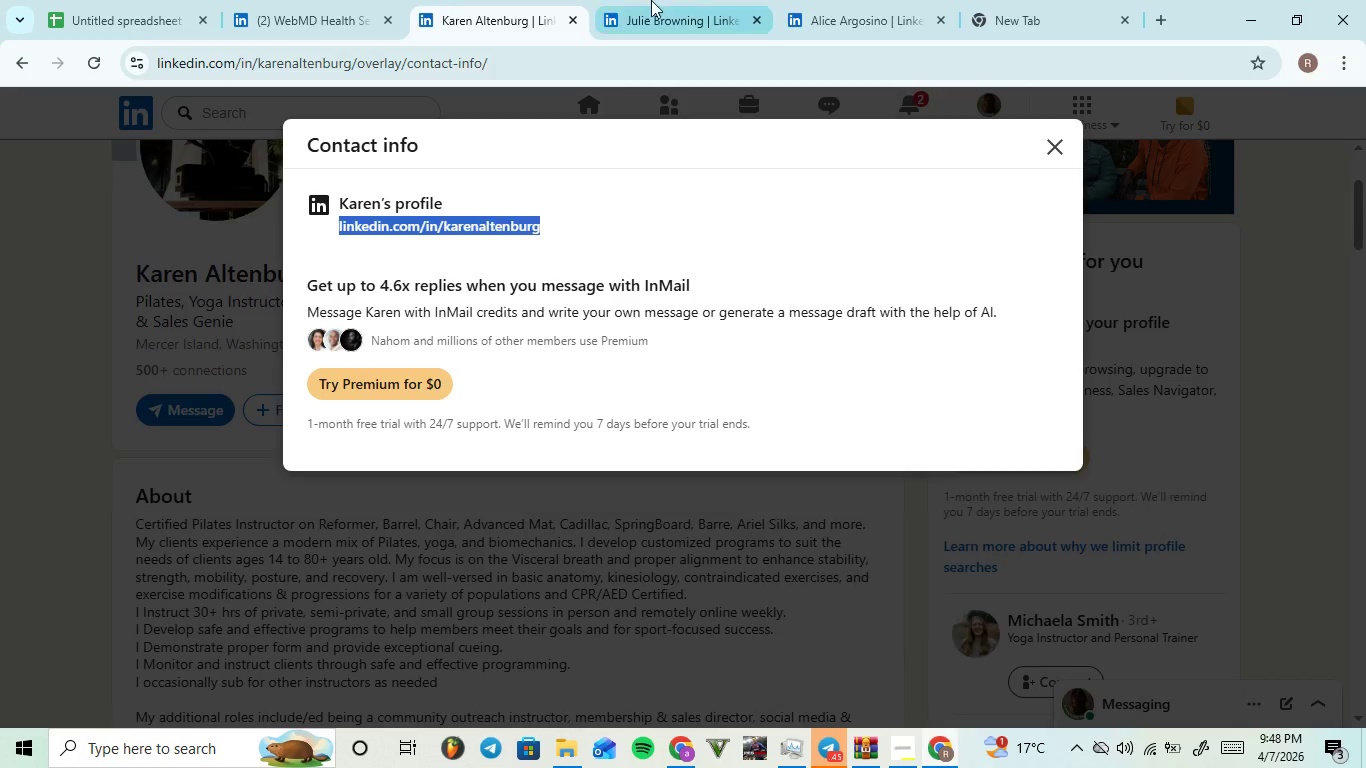 
left_click([655, 0])
 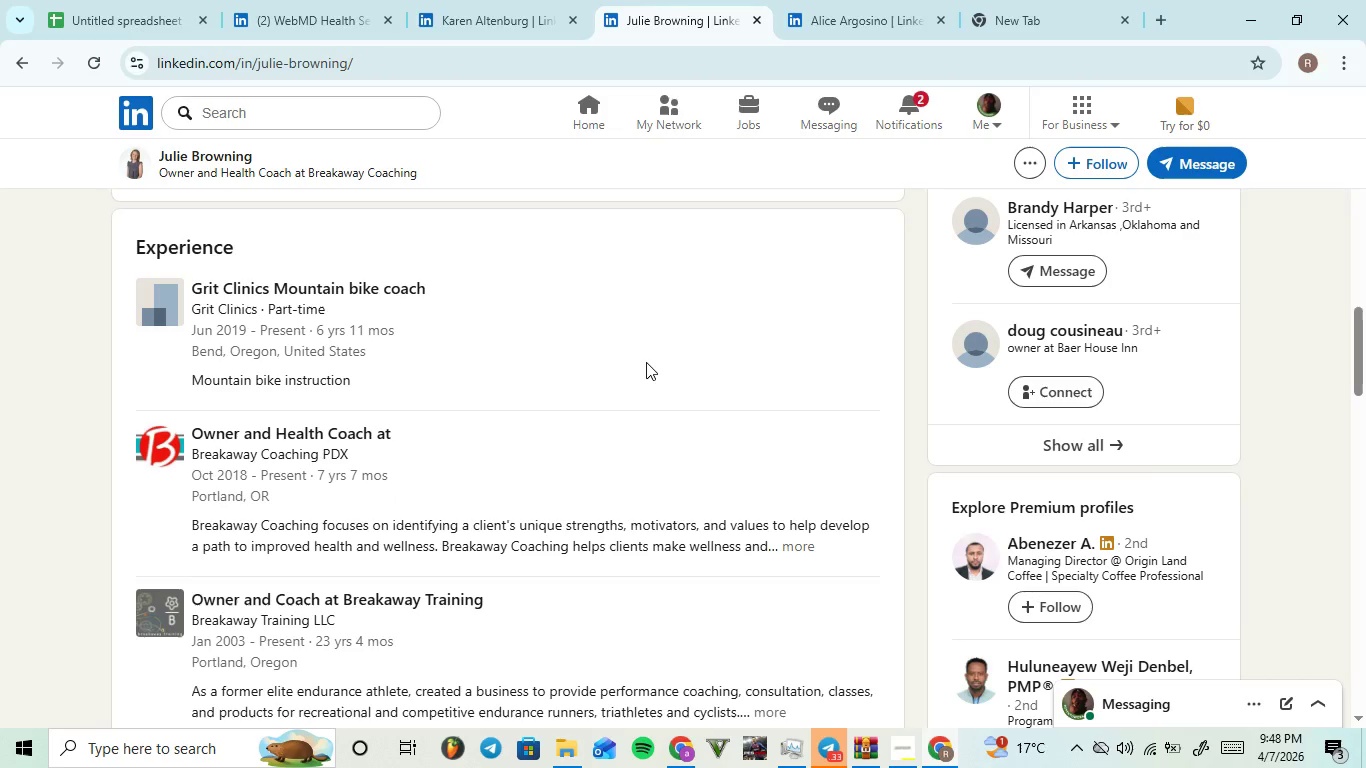 
scroll: coordinate [646, 362], scroll_direction: down, amount: 1.0
 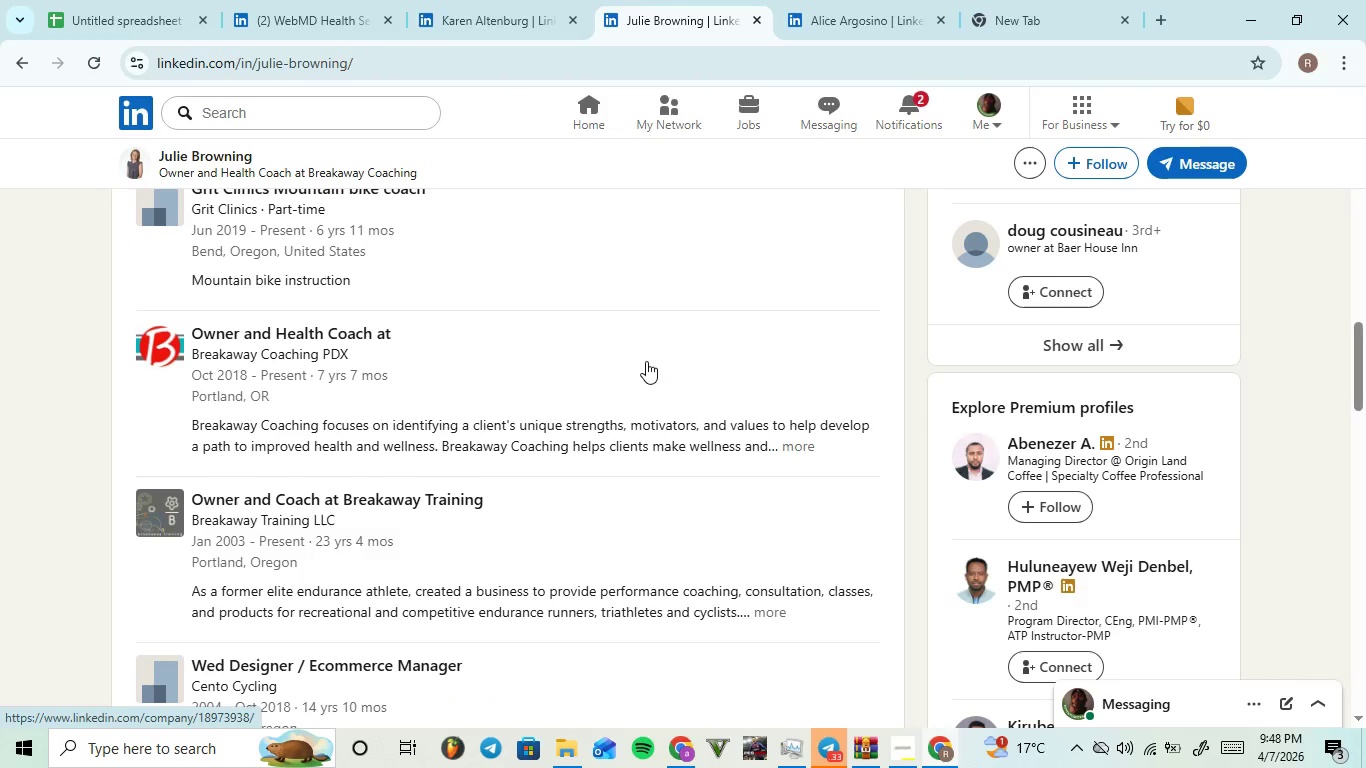 
scroll: coordinate [635, 328], scroll_direction: up, amount: 10.0
 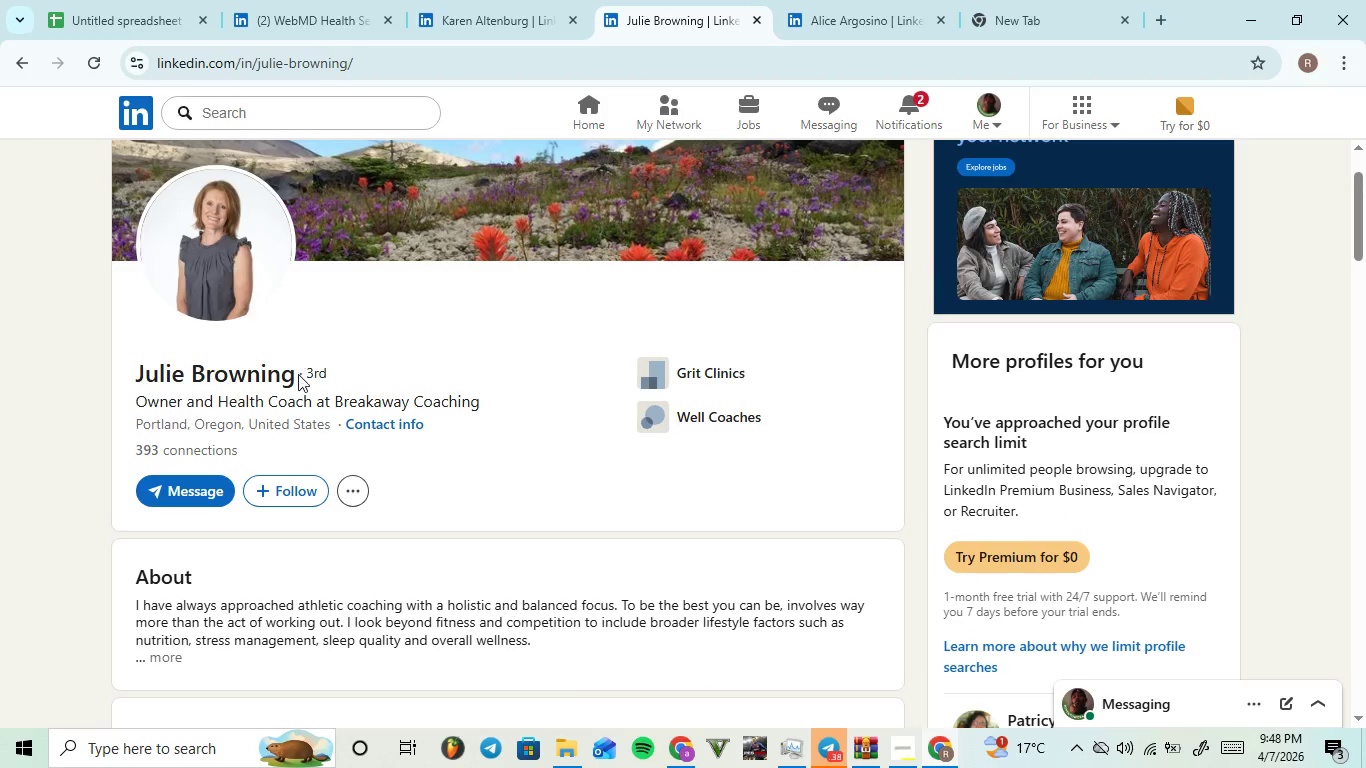 
left_click_drag(start_coordinate=[297, 373], to_coordinate=[125, 375])
 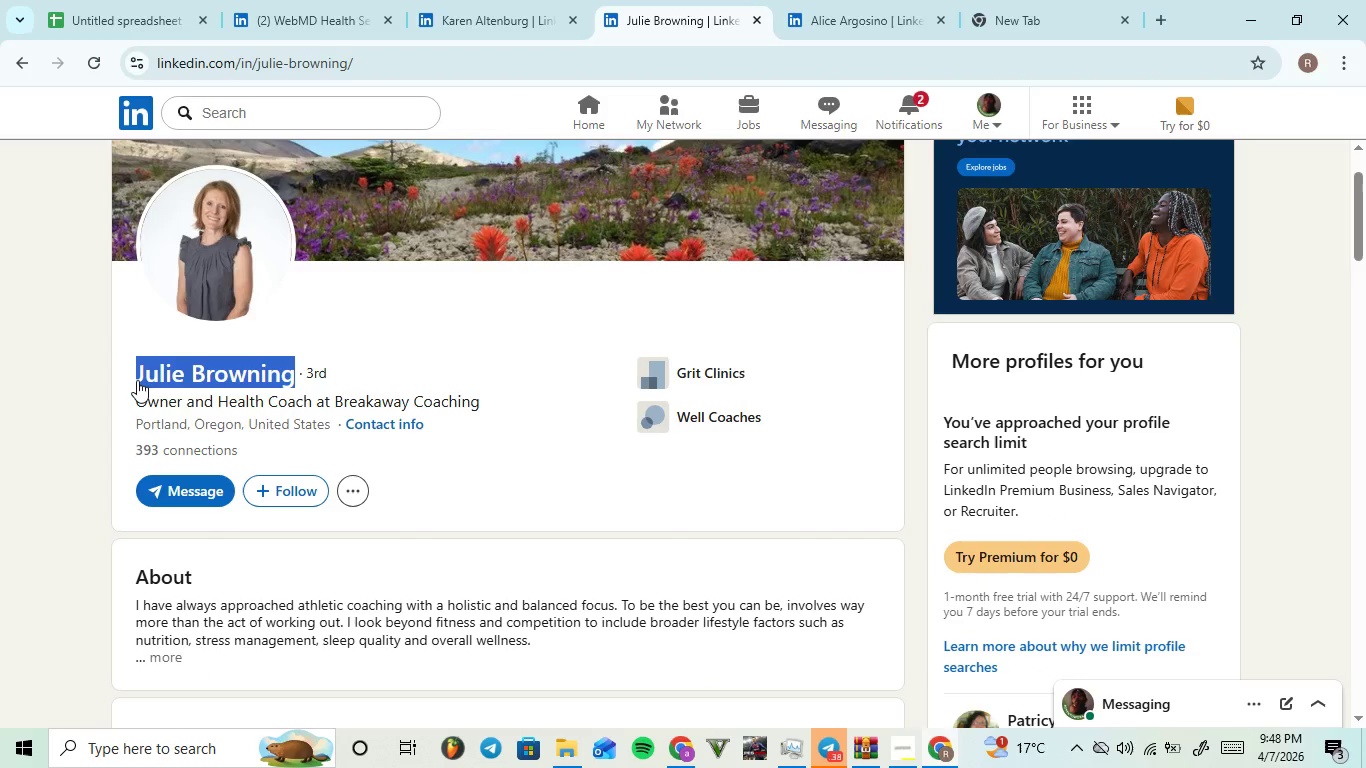 
key(Control+C)
 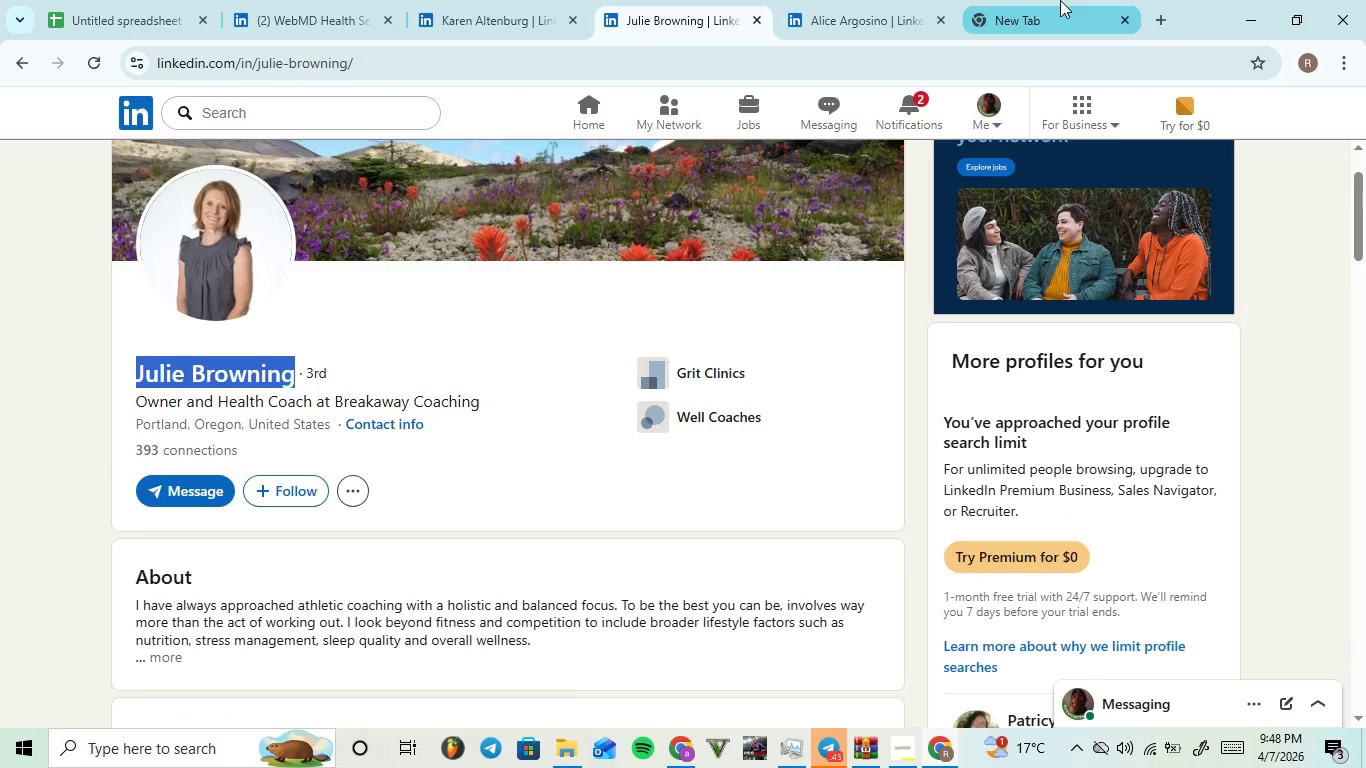 
key(Control+V)
 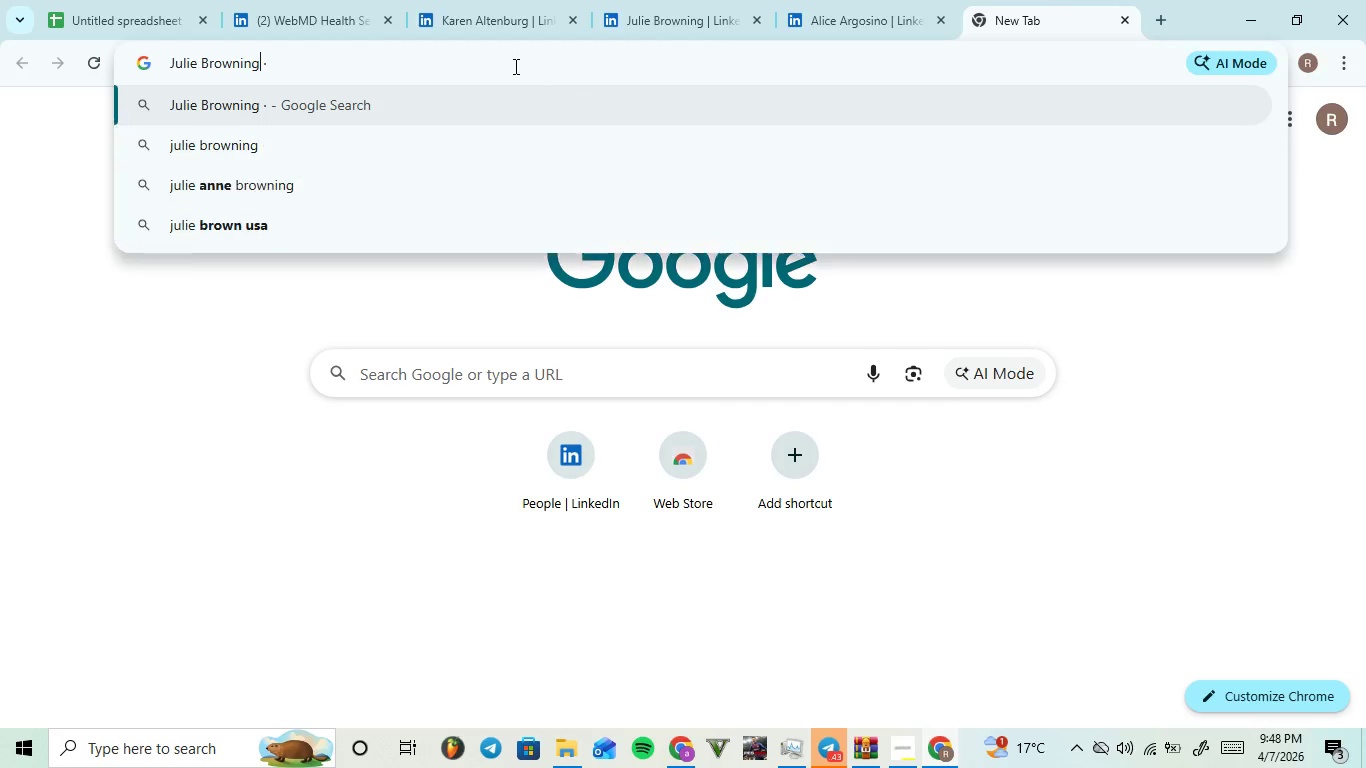 
left_click([504, 60])
 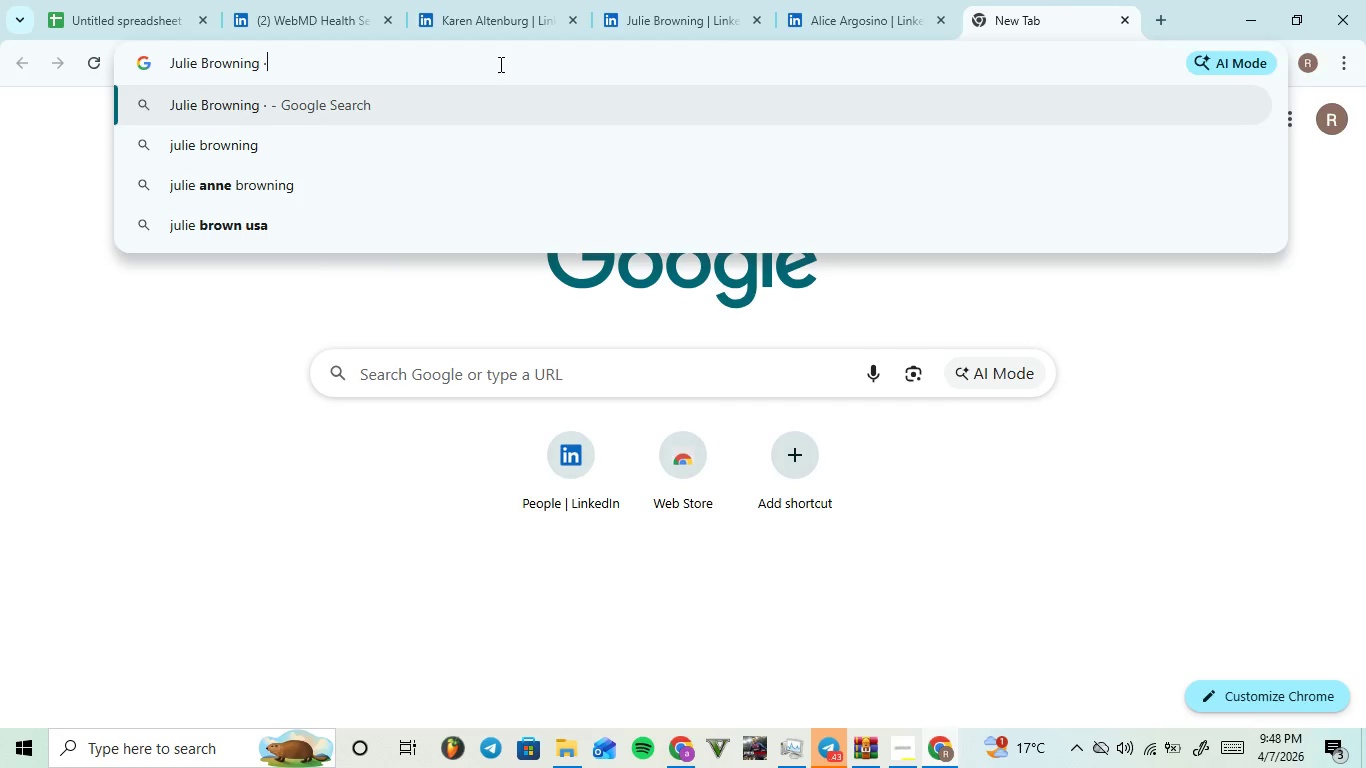 
left_click_drag(start_coordinate=[499, 64], to_coordinate=[0, 94])
 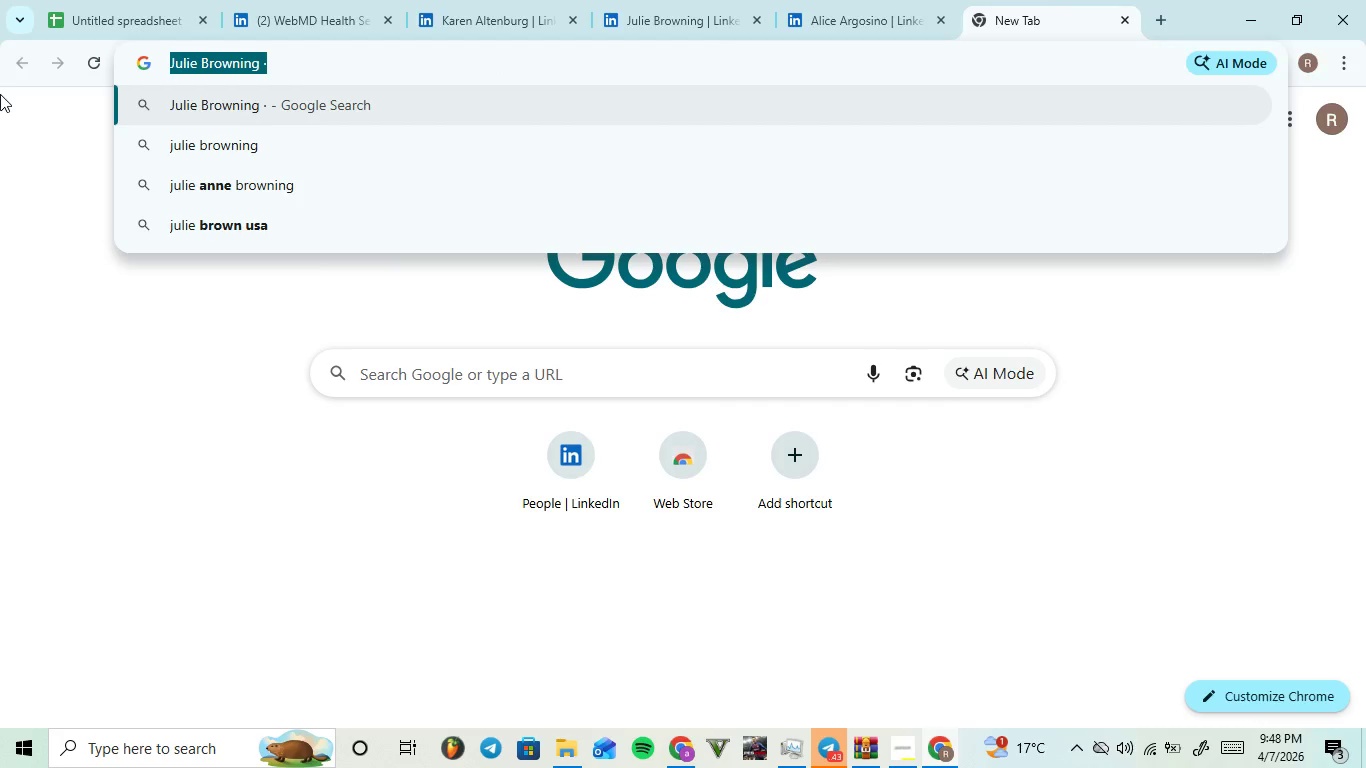 
key(Control+X)
 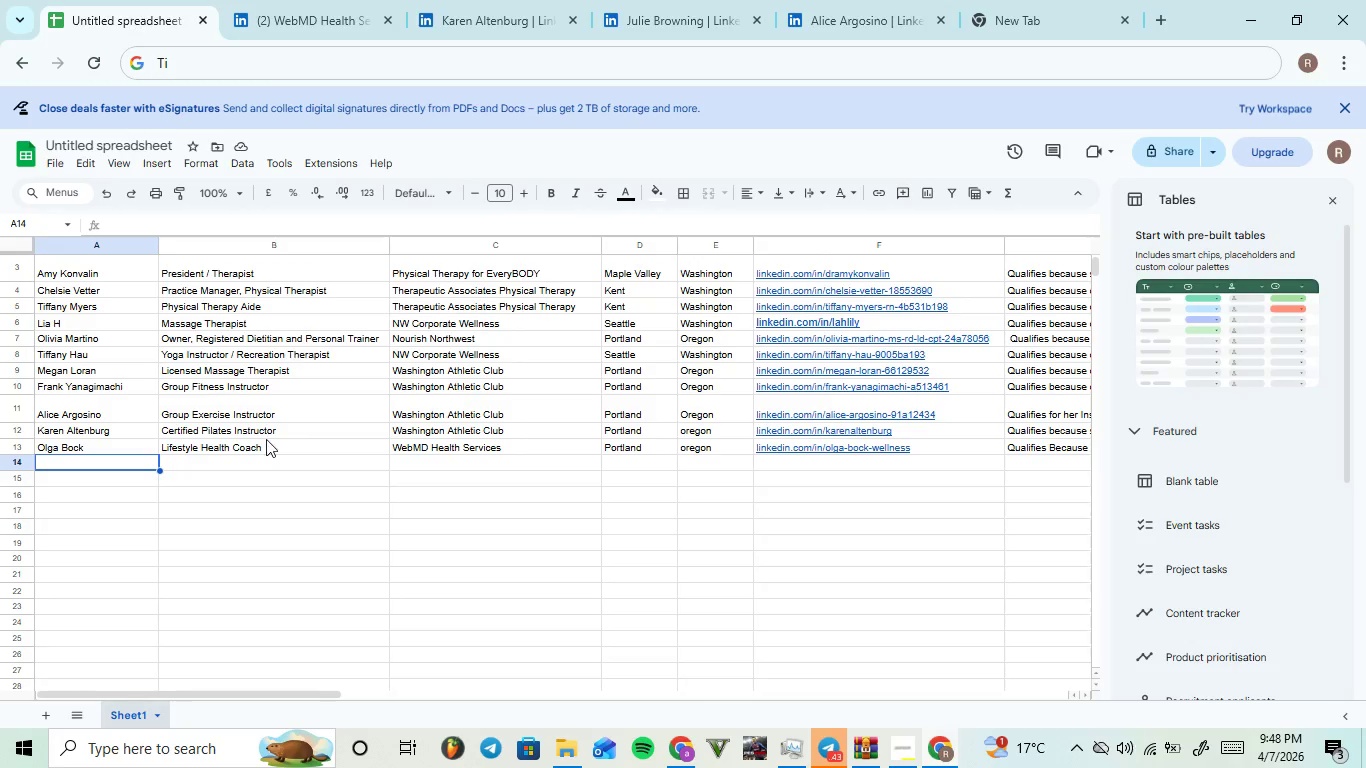 
key(Control+ControlLeft)
 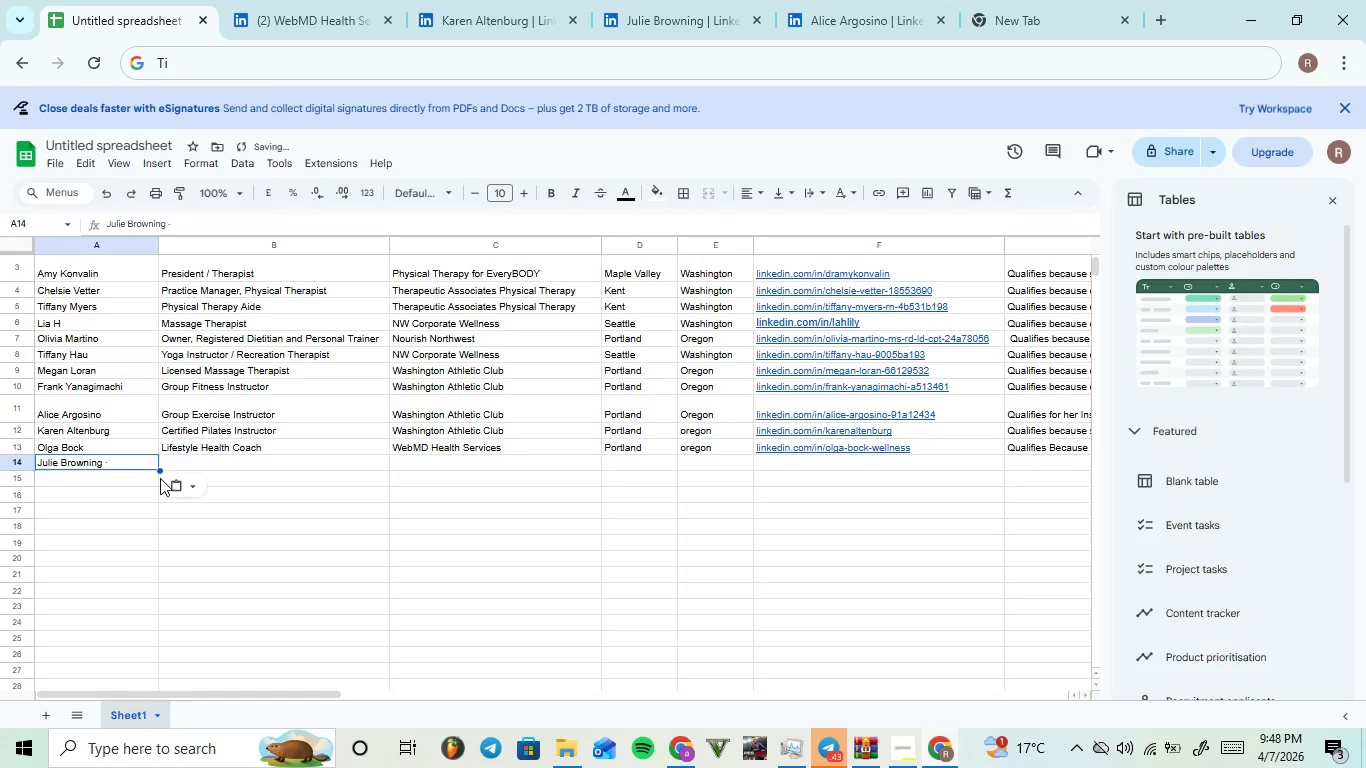 
key(Control+V)
 